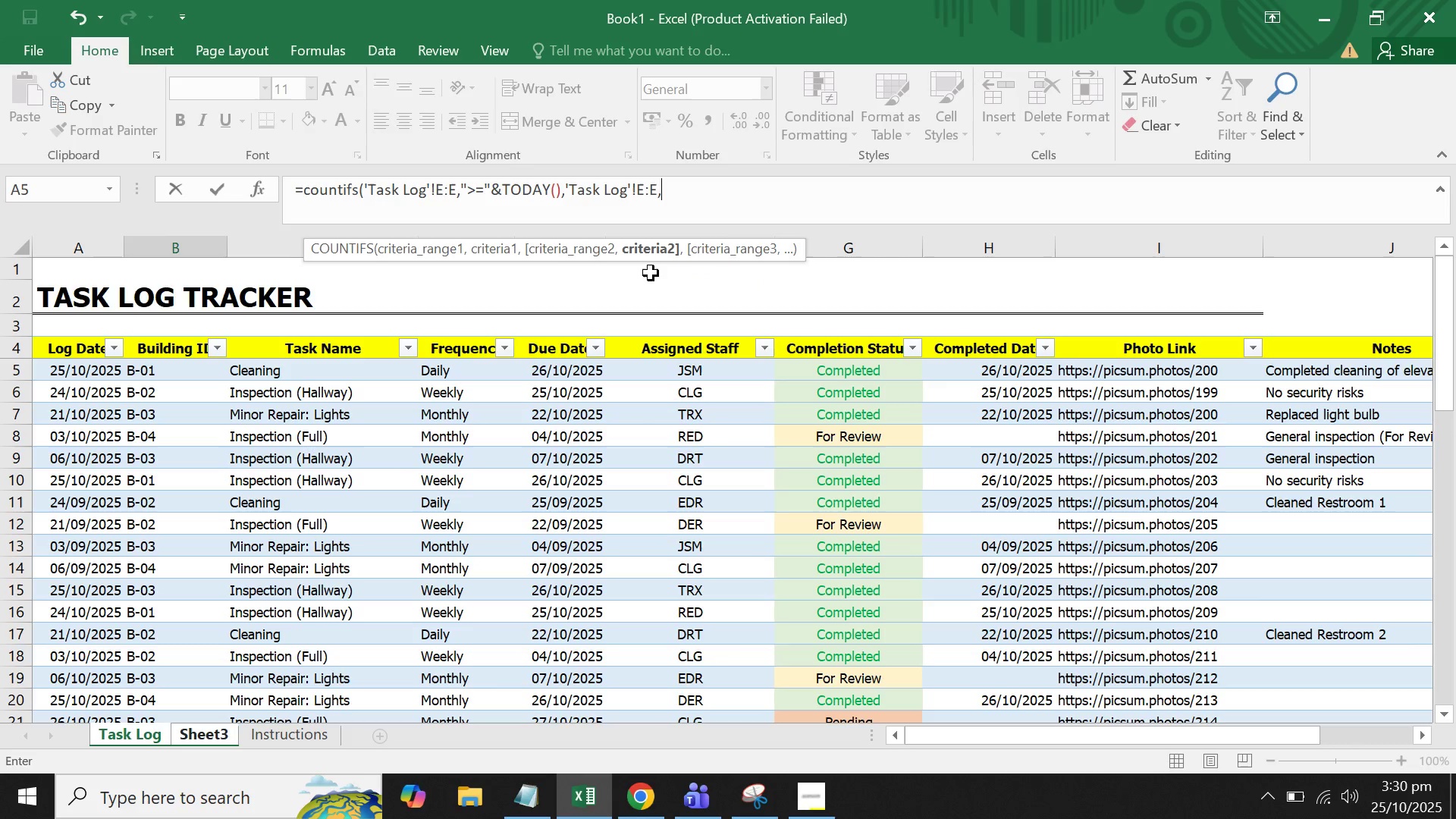 
wait(7.48)
 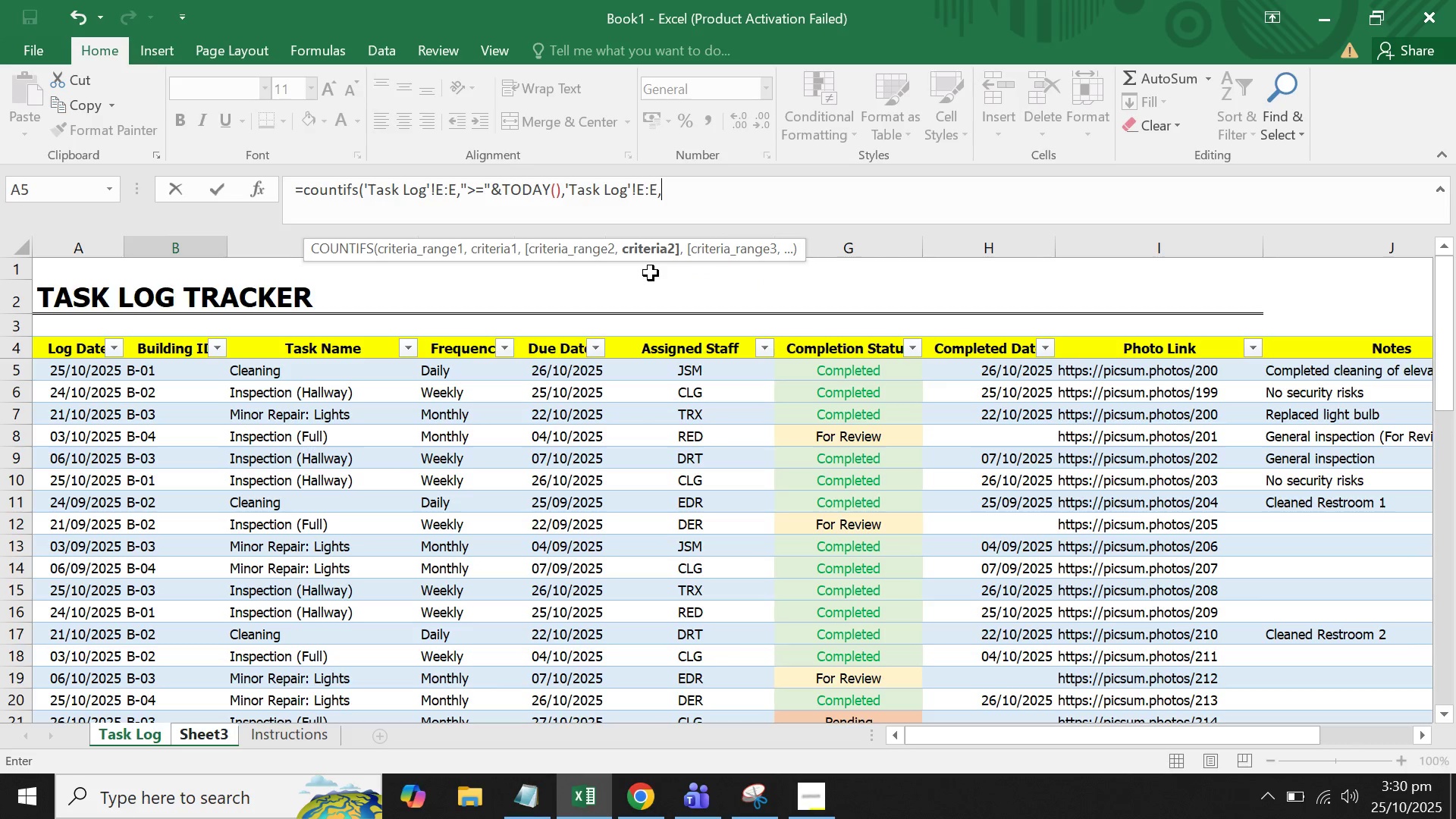 
type("<="TODAY)
 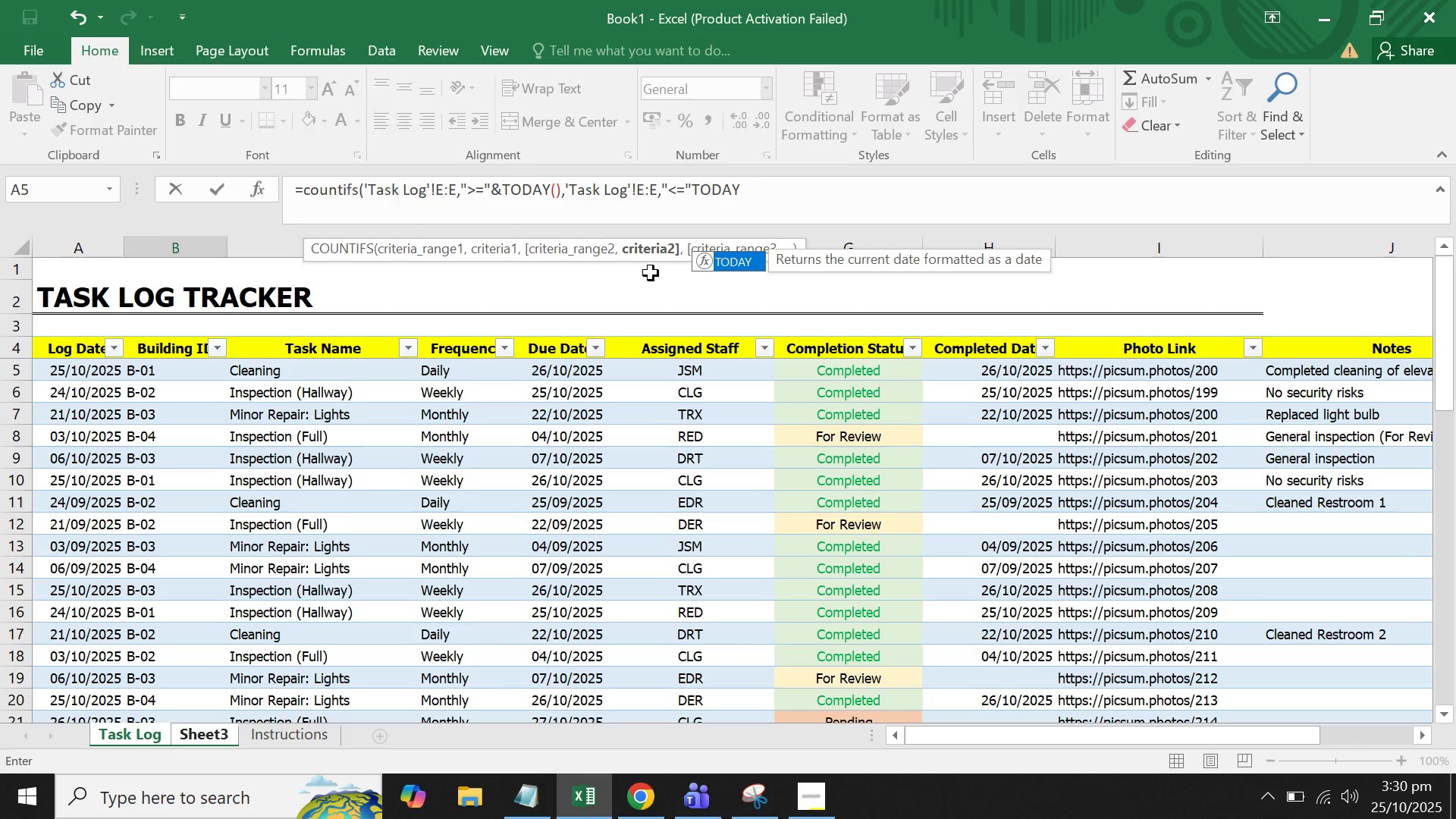 
type((0)
key(Backspace)
type())
 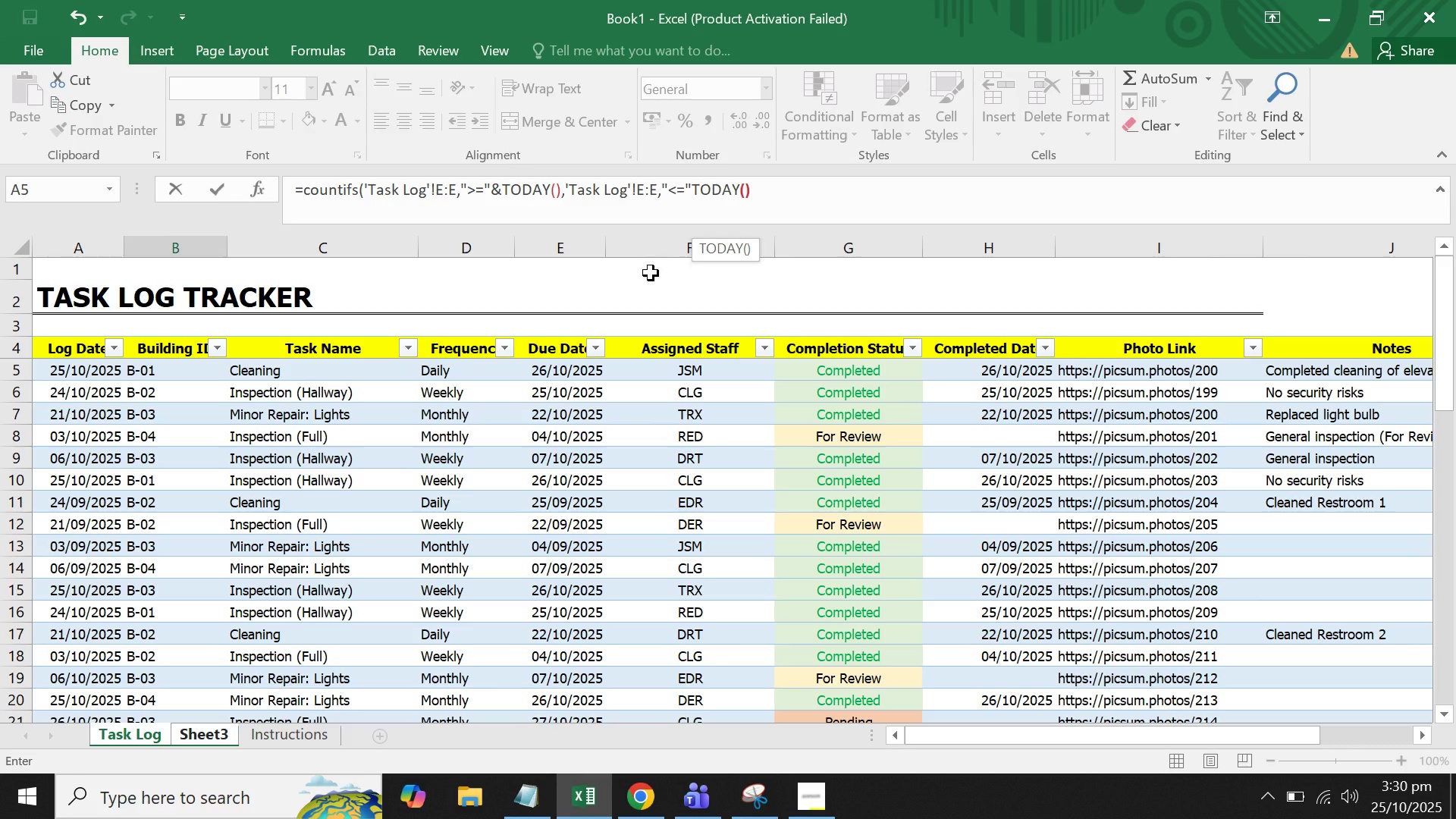 
left_click([692, 182])
 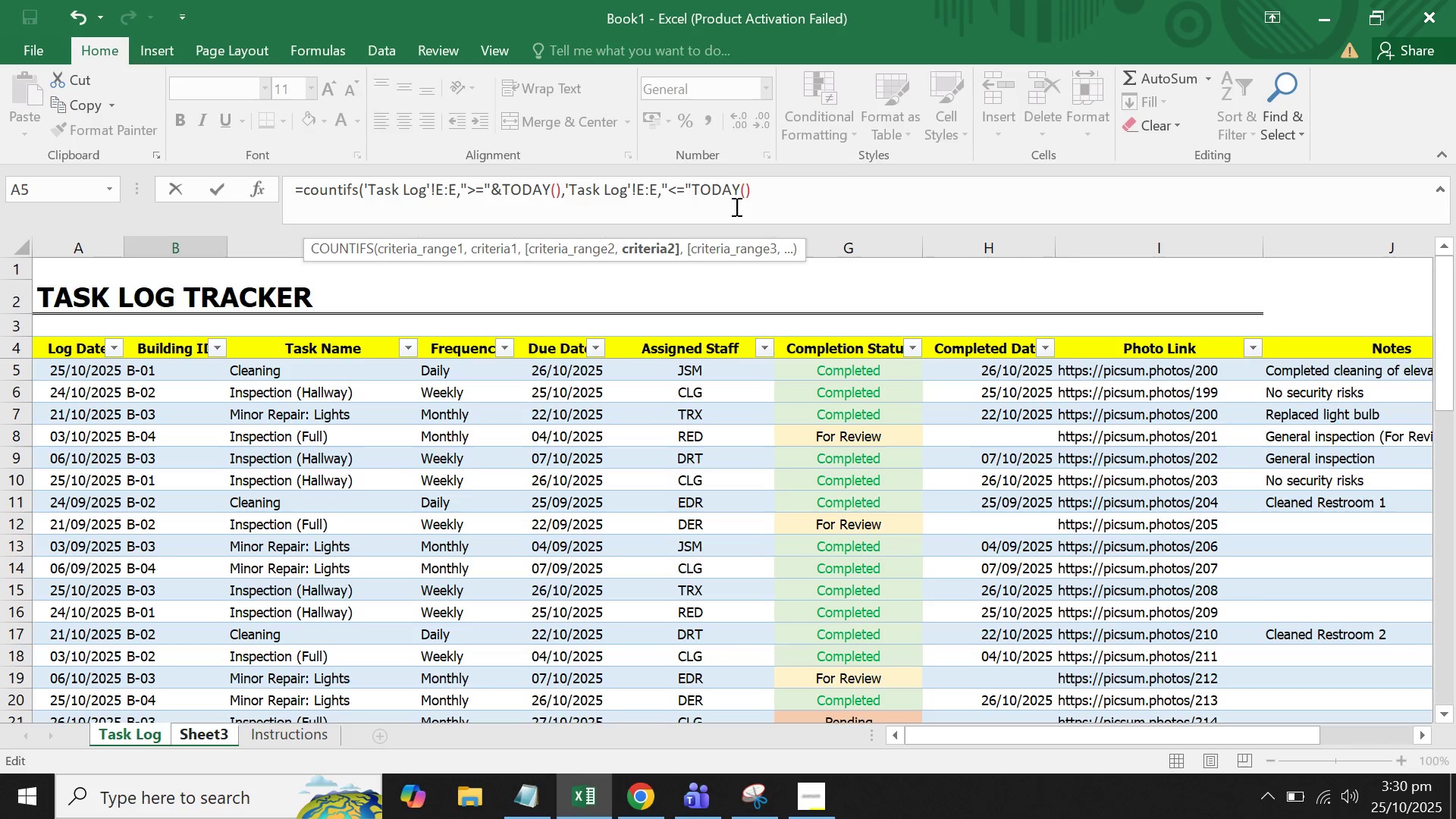 
hold_key(key=ShiftLeft, duration=1.53)
 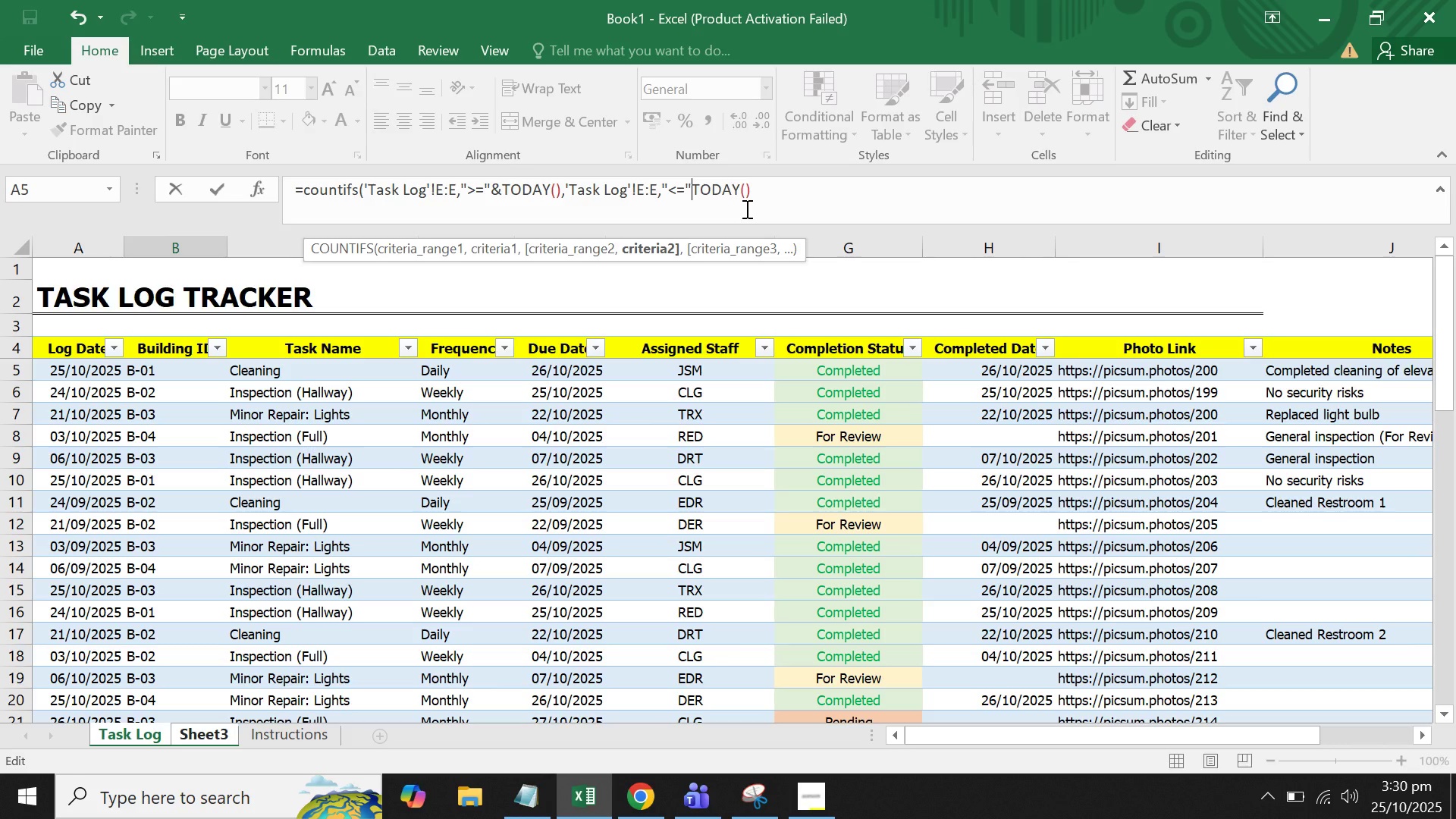 
key(Shift+7)
 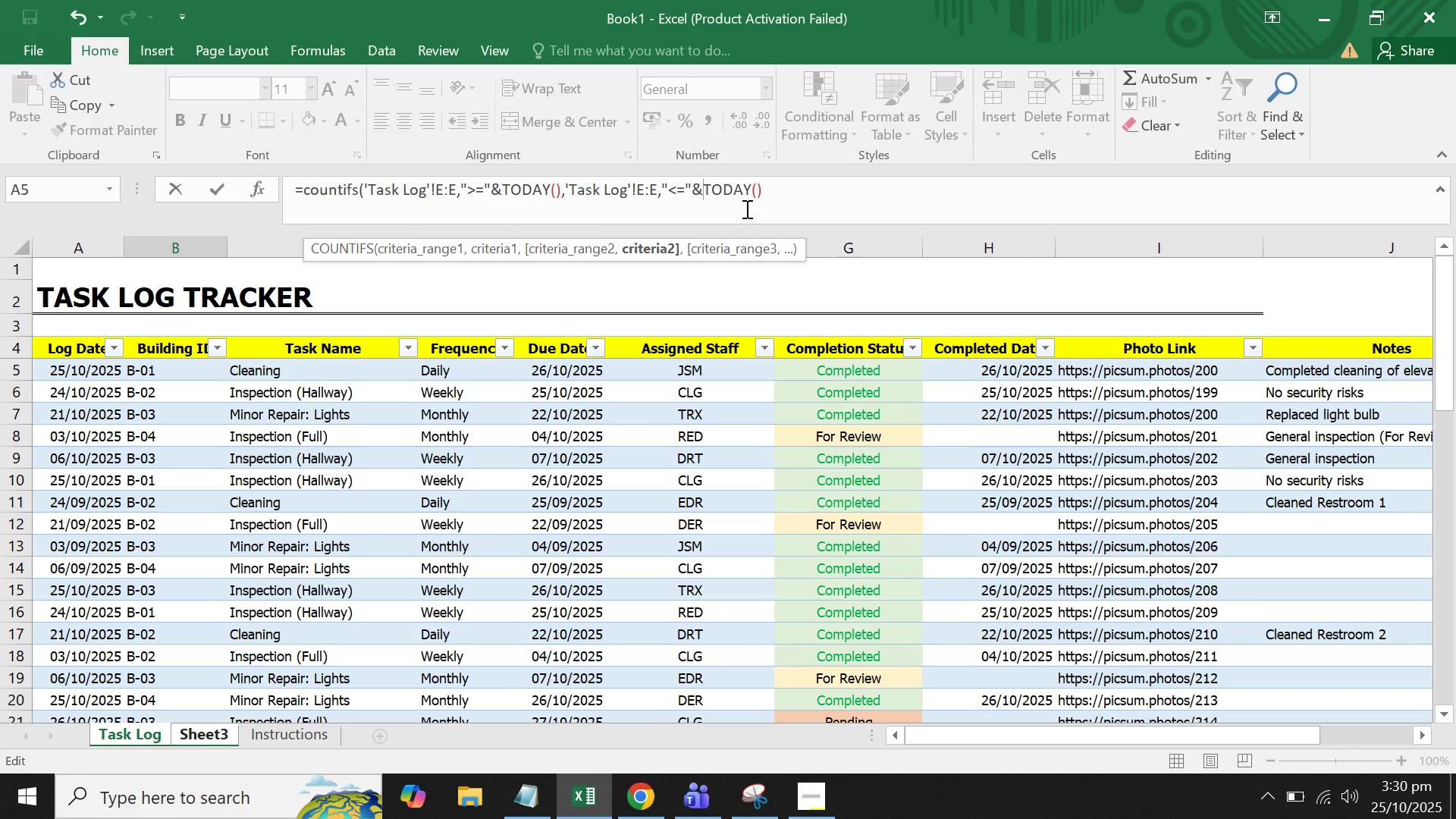 
key(Control+ArrowRight)
 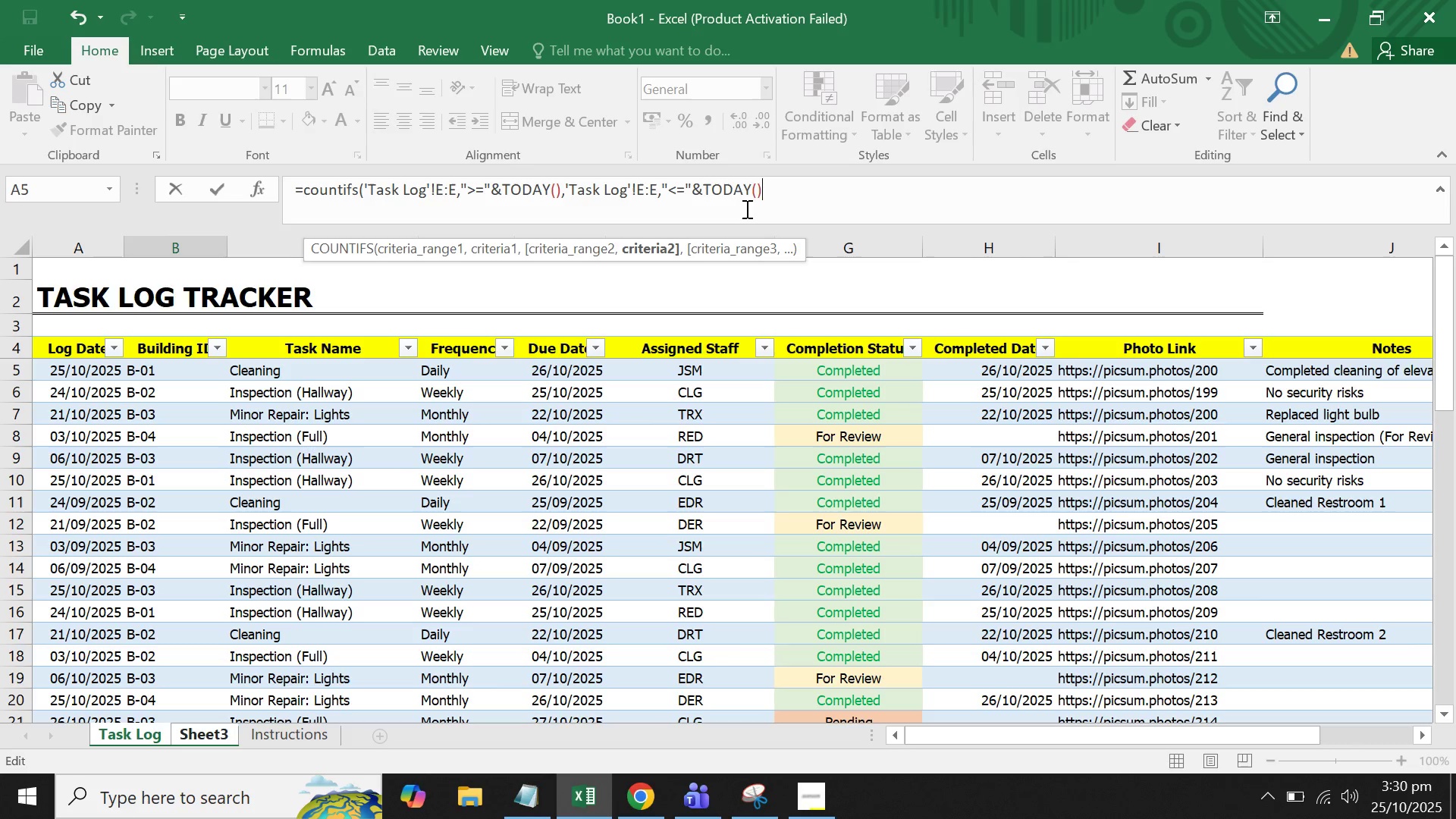 
key(Control+ArrowRight)
 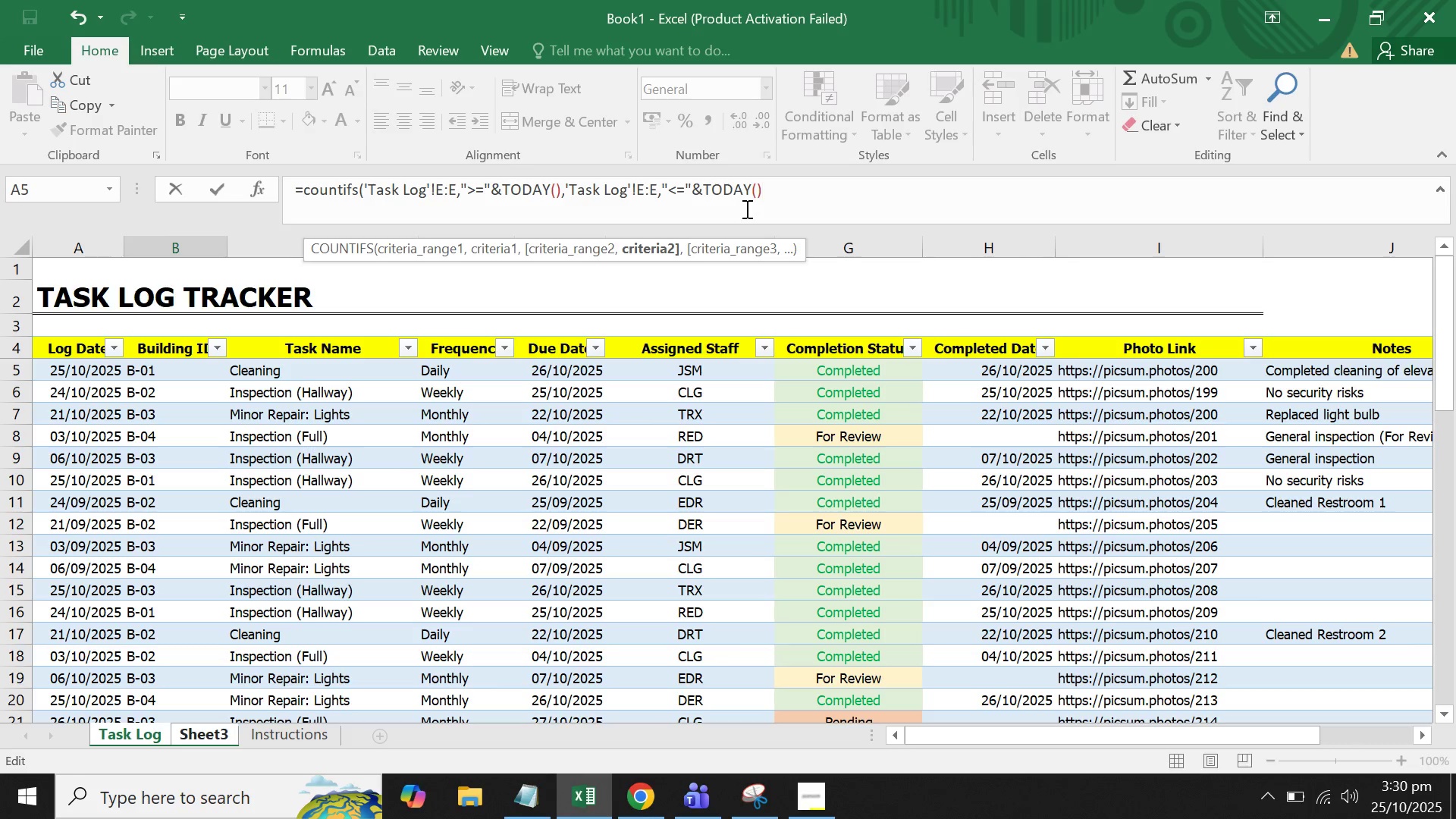 
type(+7))
 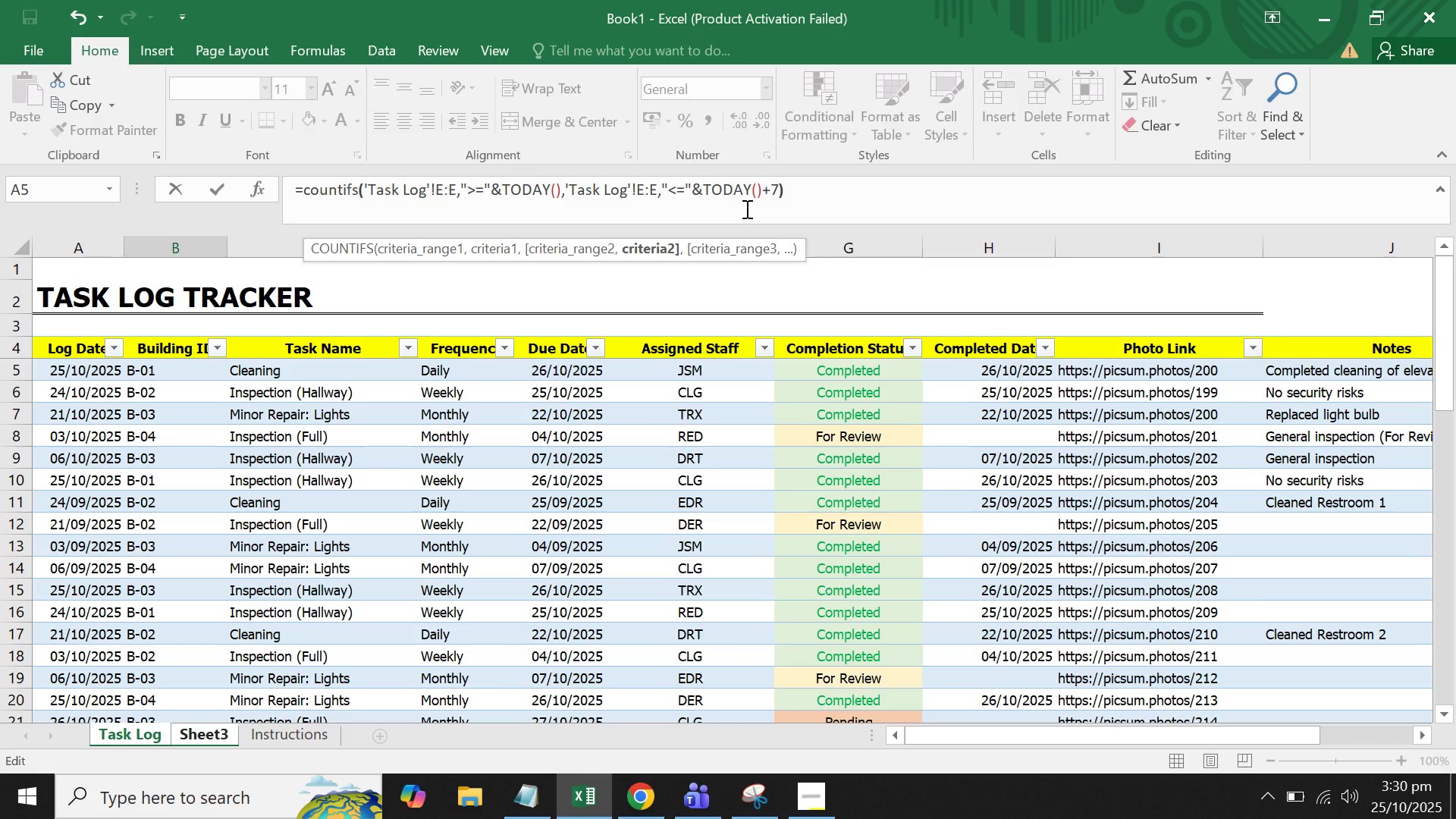 
key(Enter)
 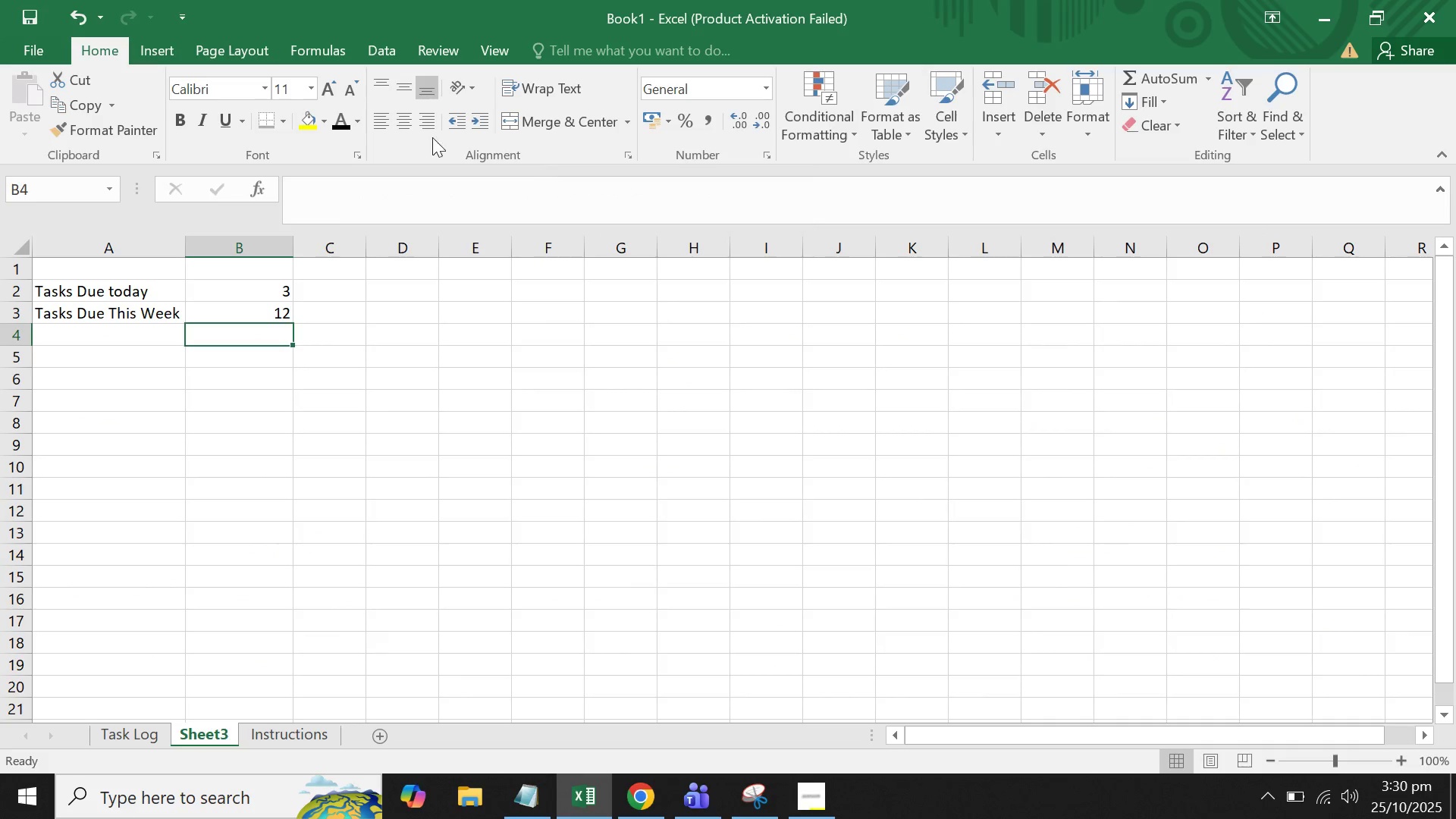 
wait(7.59)
 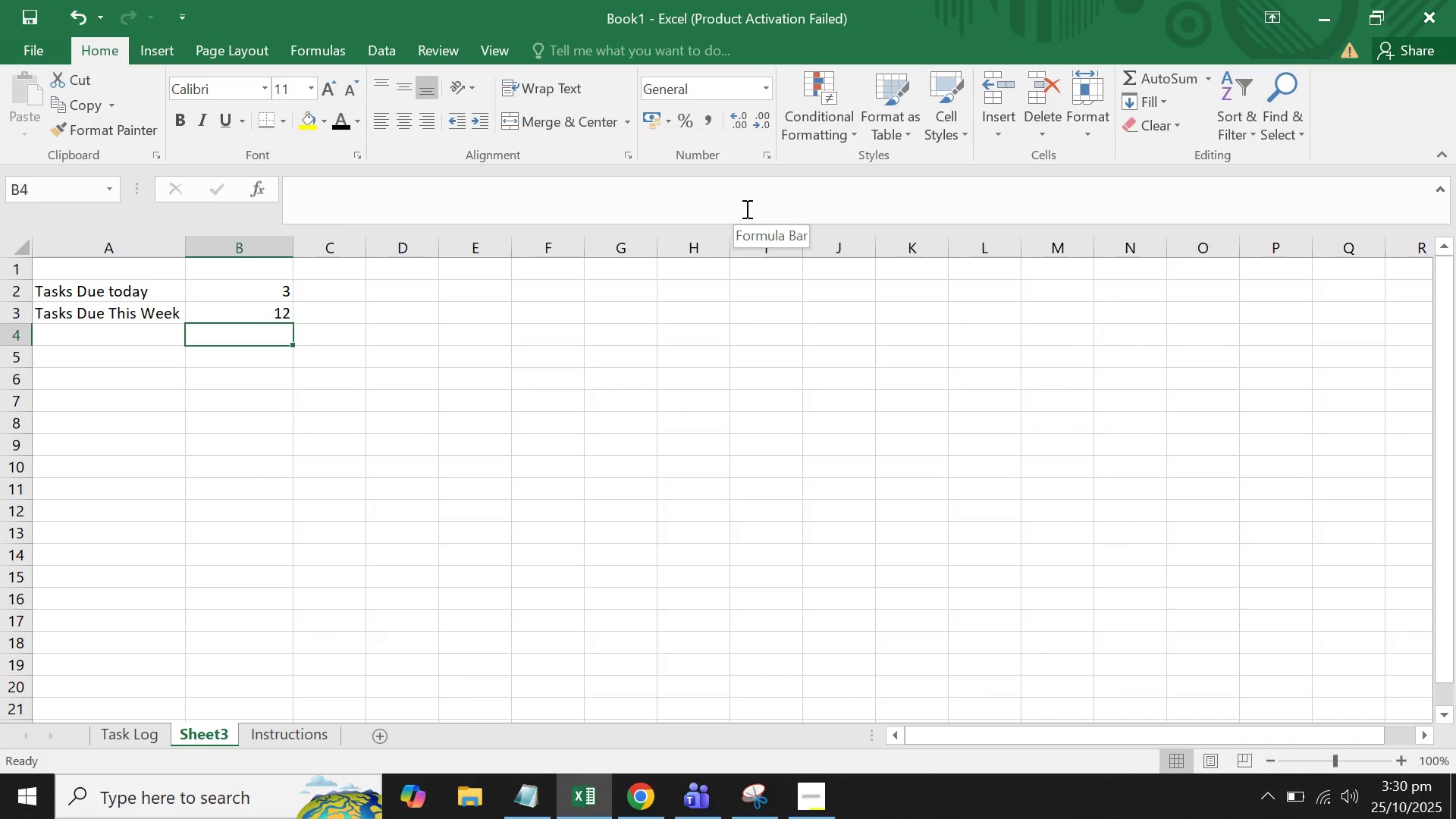 
left_click([120, 315])
 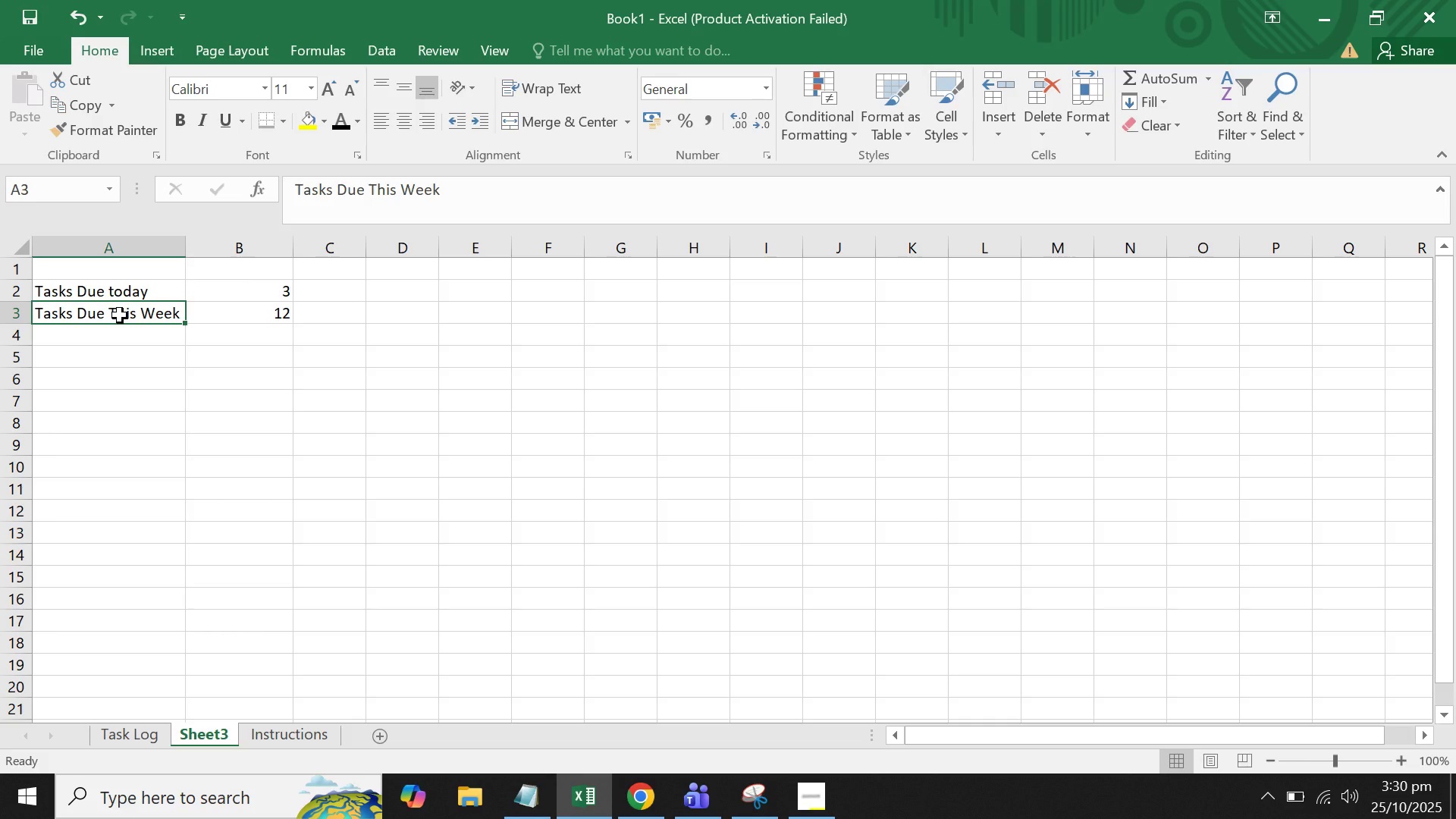 
key(Control+C)
 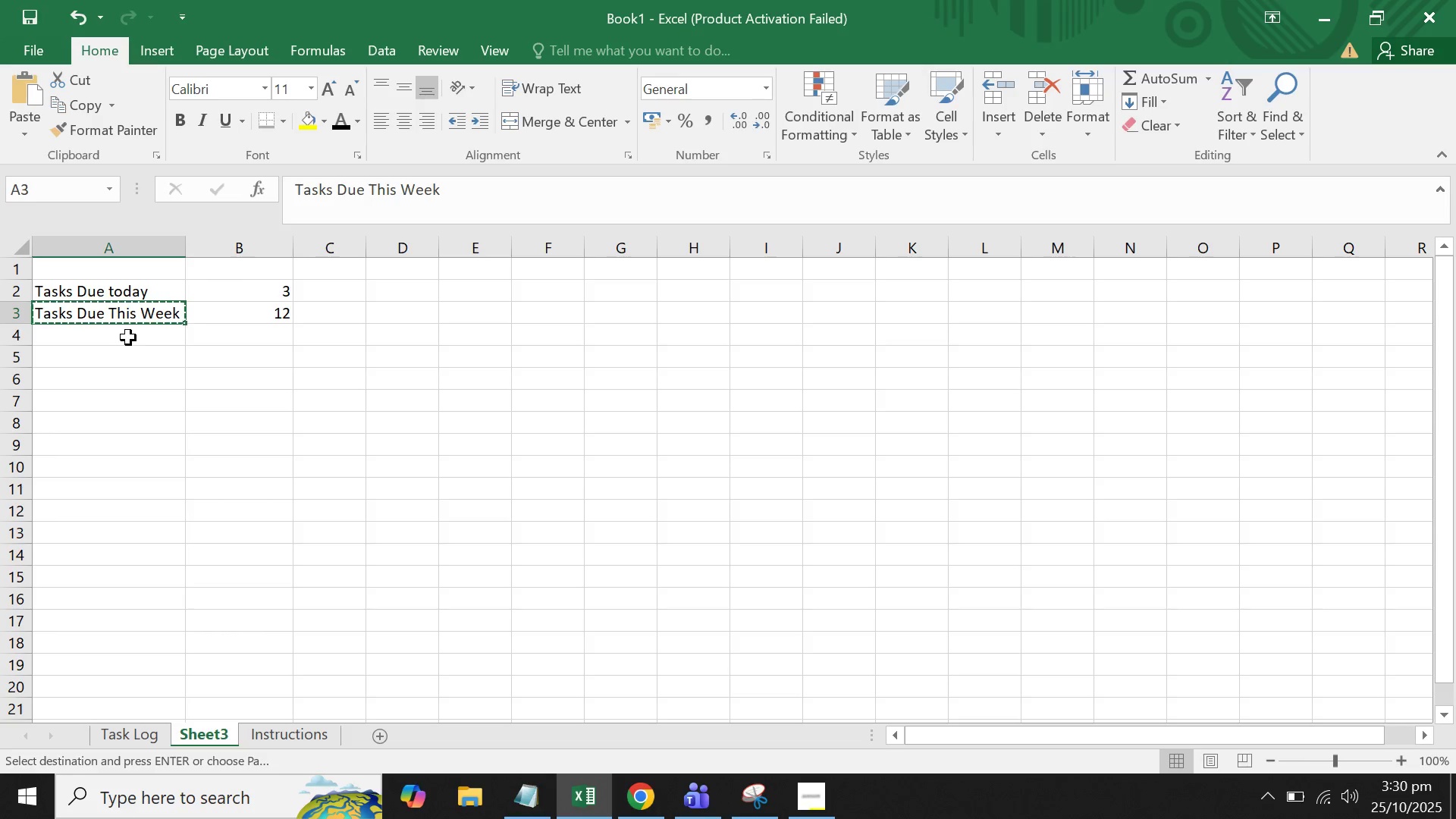 
left_click([128, 337])
 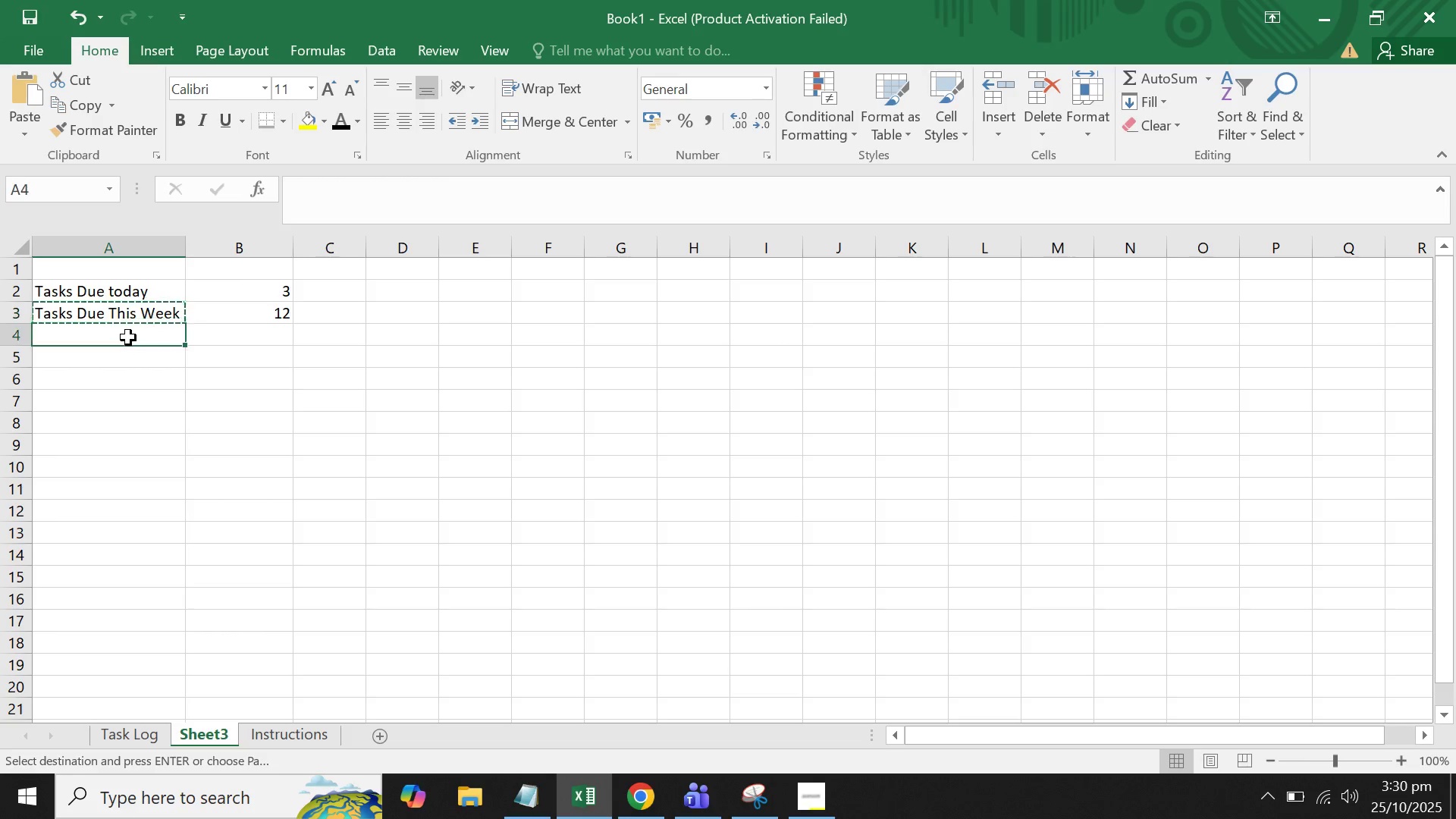 
key(Control+V)
 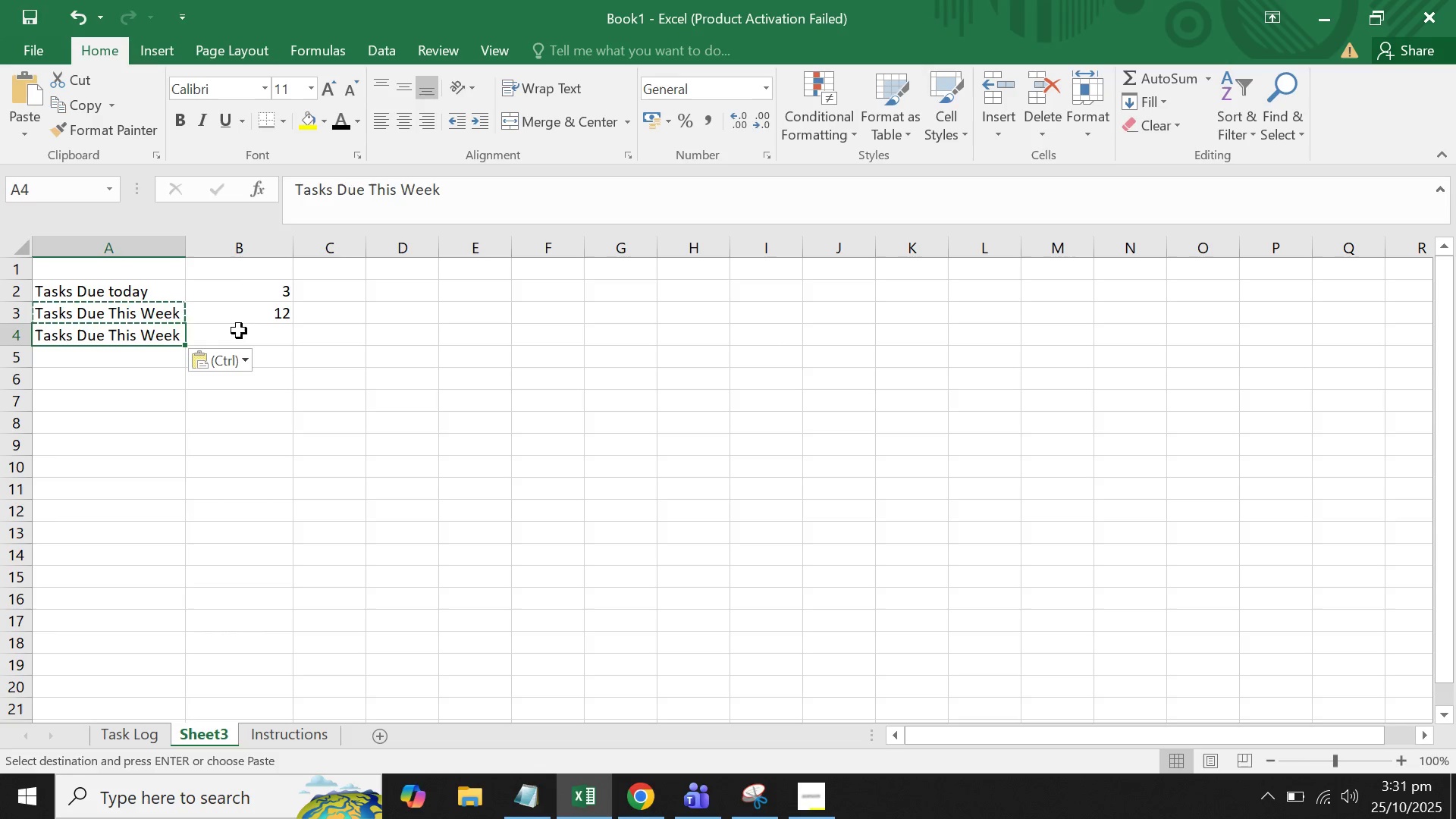 
left_click([239, 331])
 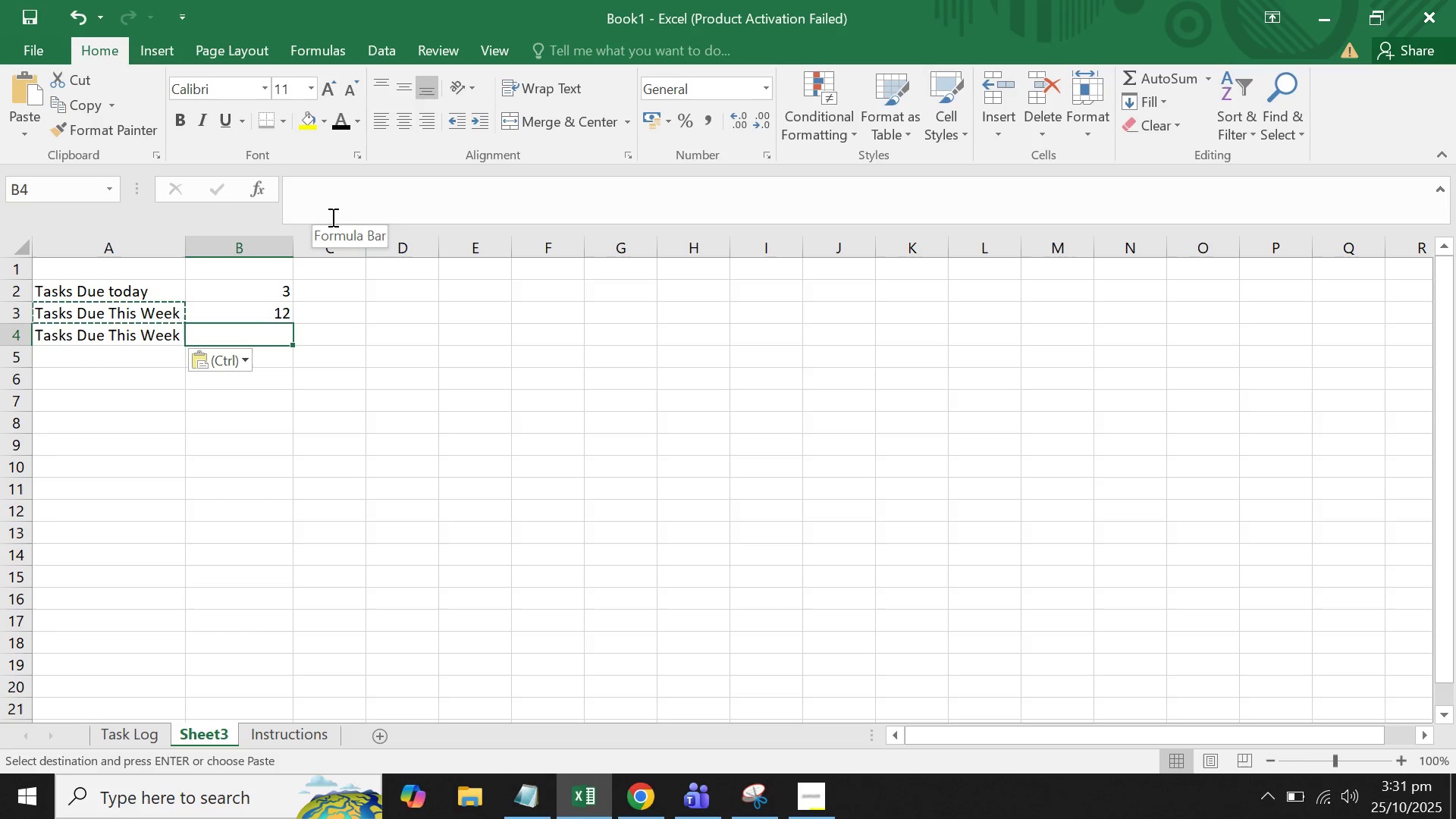 
wait(6.87)
 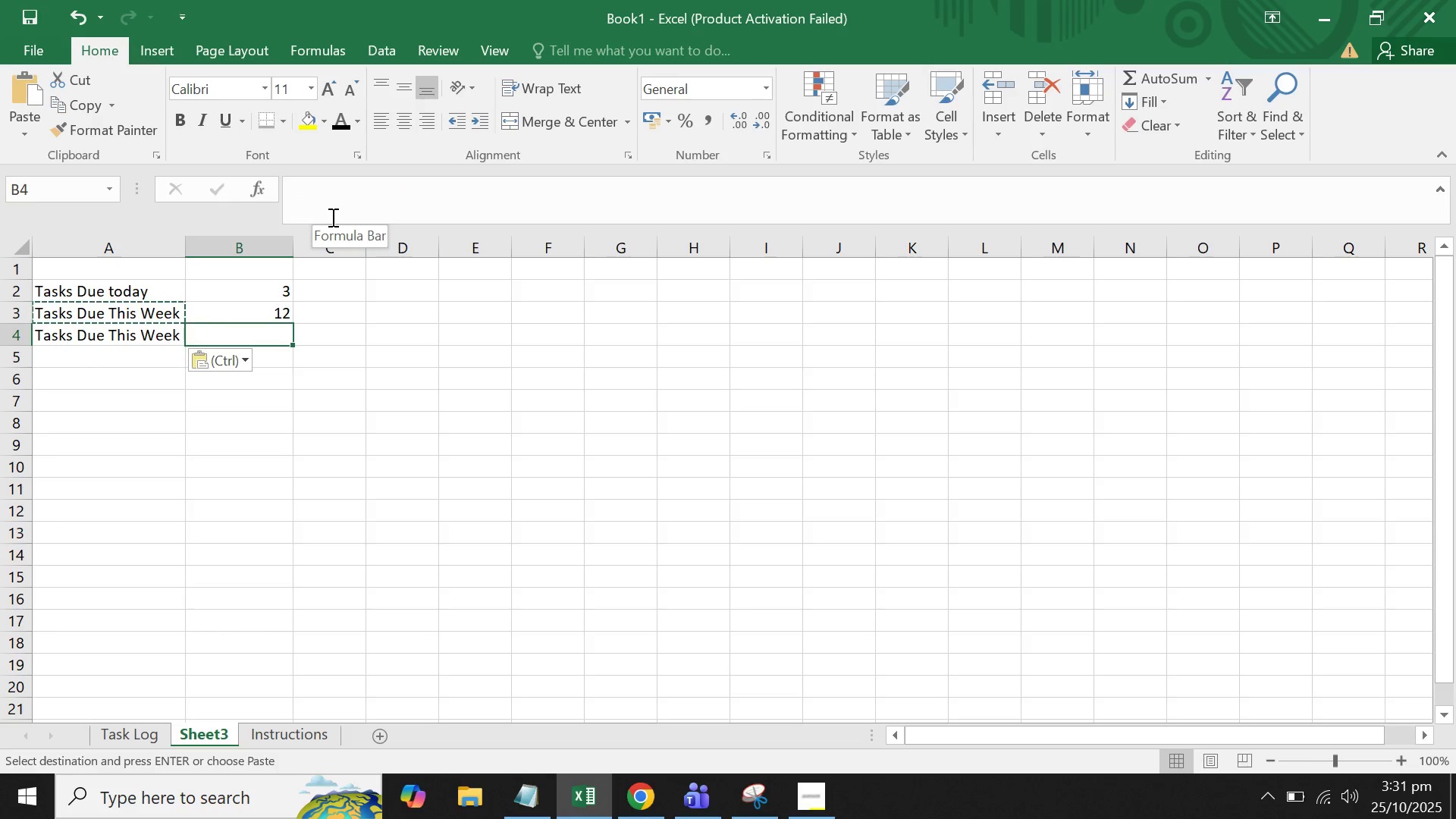 
double_click([124, 337])
 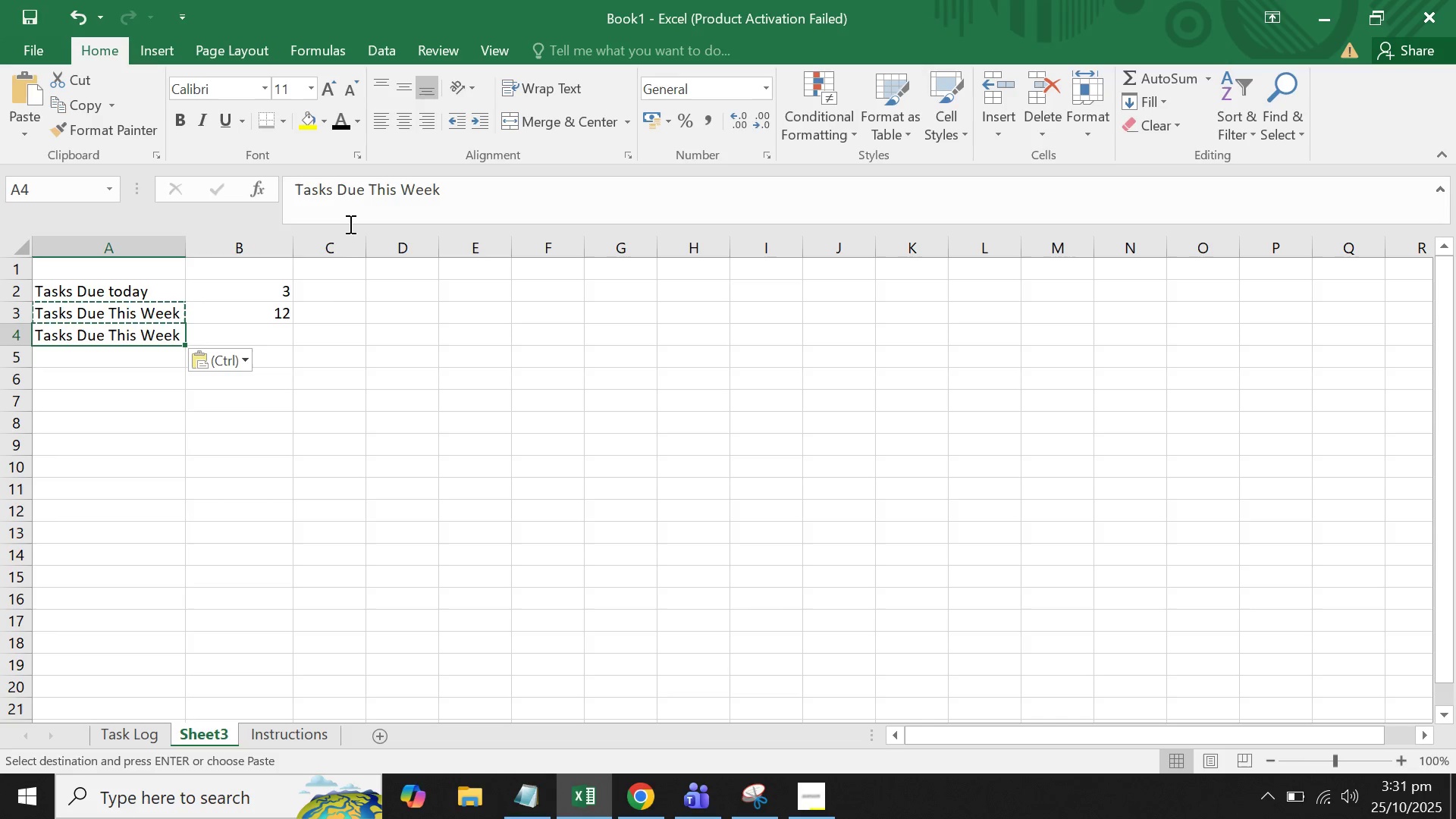 
left_click([91, 298])
 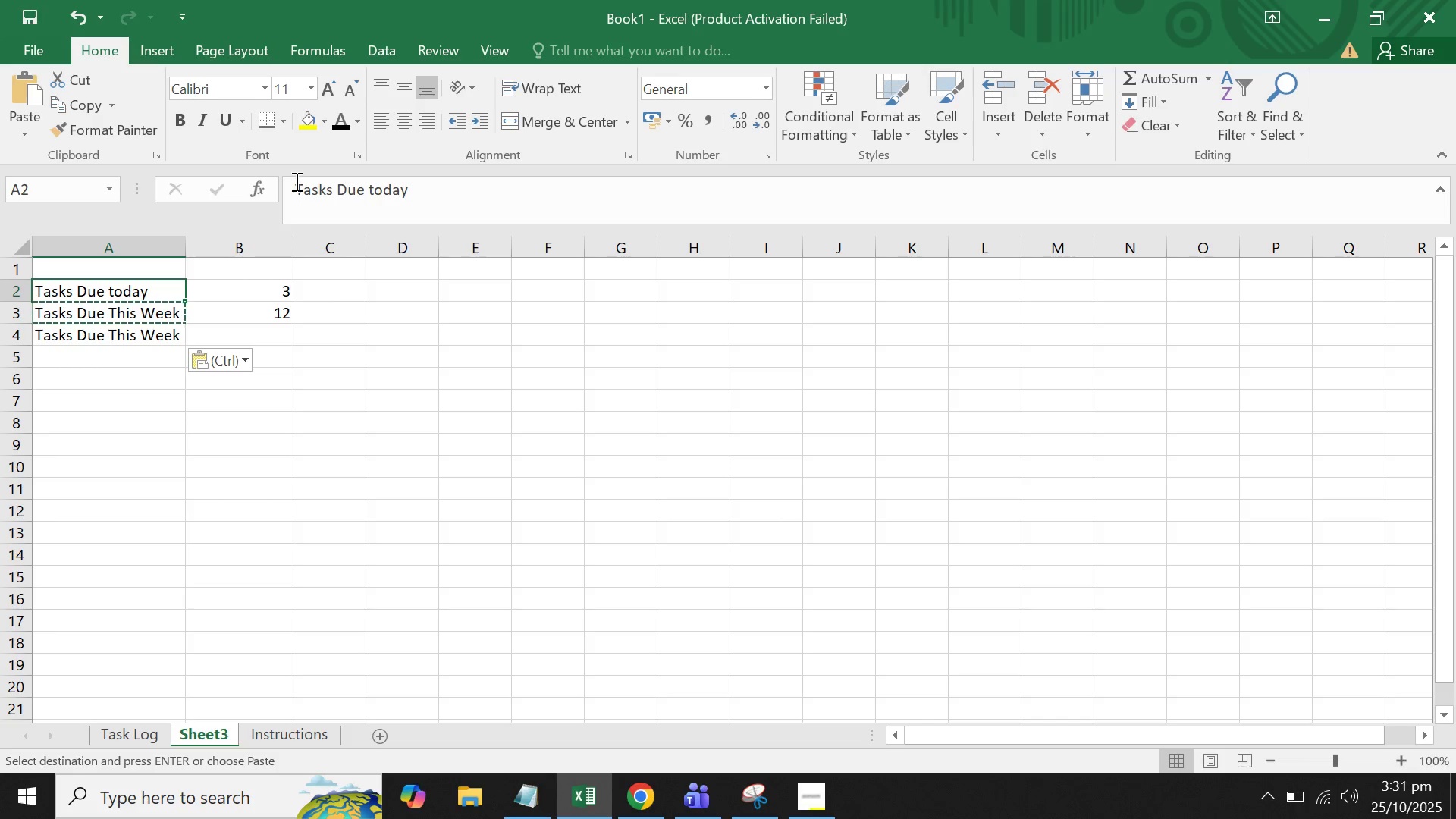 
left_click([295, 181])
 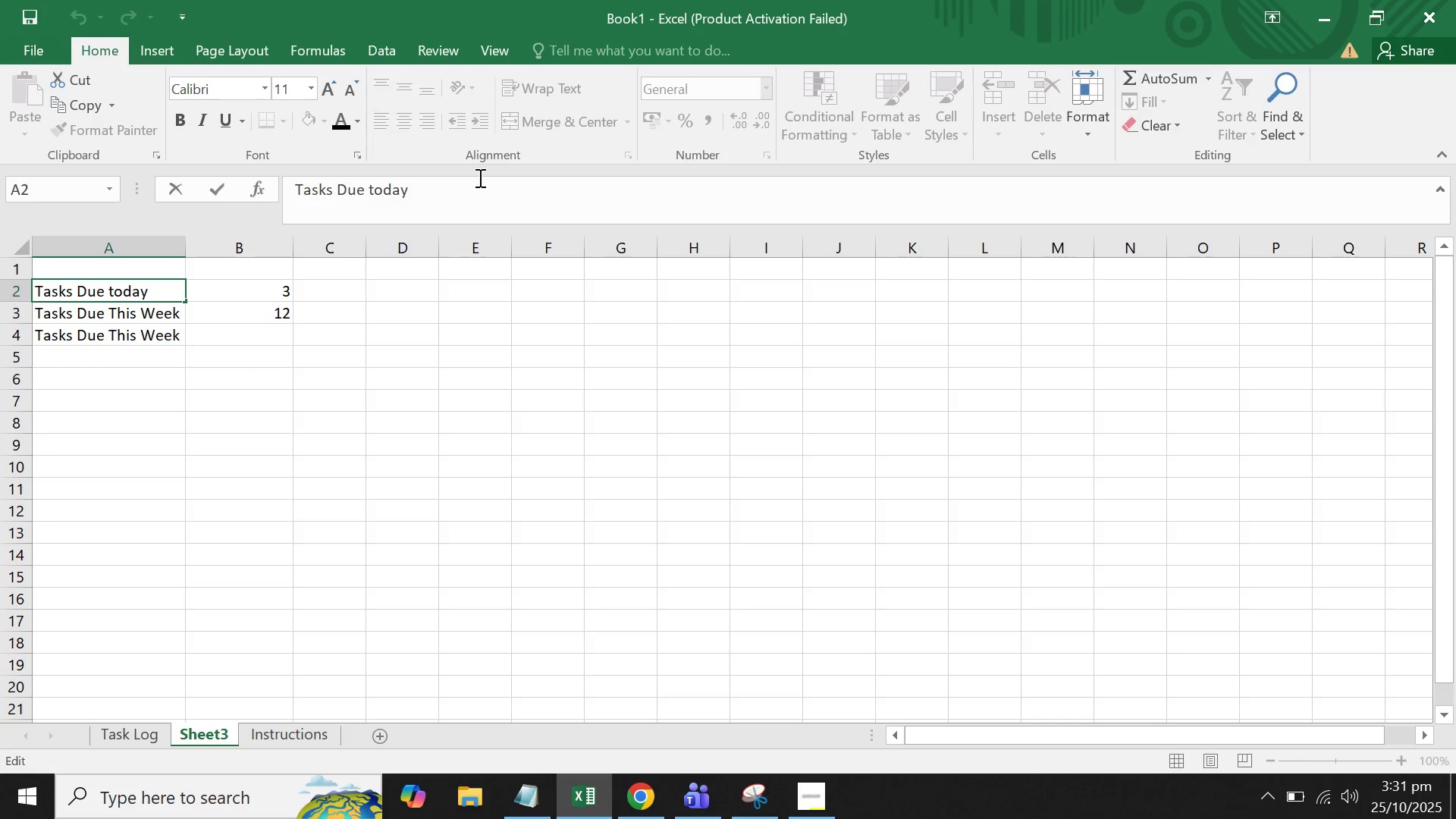 
type(tOTAL)
key(Backspace)
key(Backspace)
key(Backspace)
key(Backspace)
key(Backspace)
key(Backspace)
type(Tor)
key(Backspace)
type(tal )
 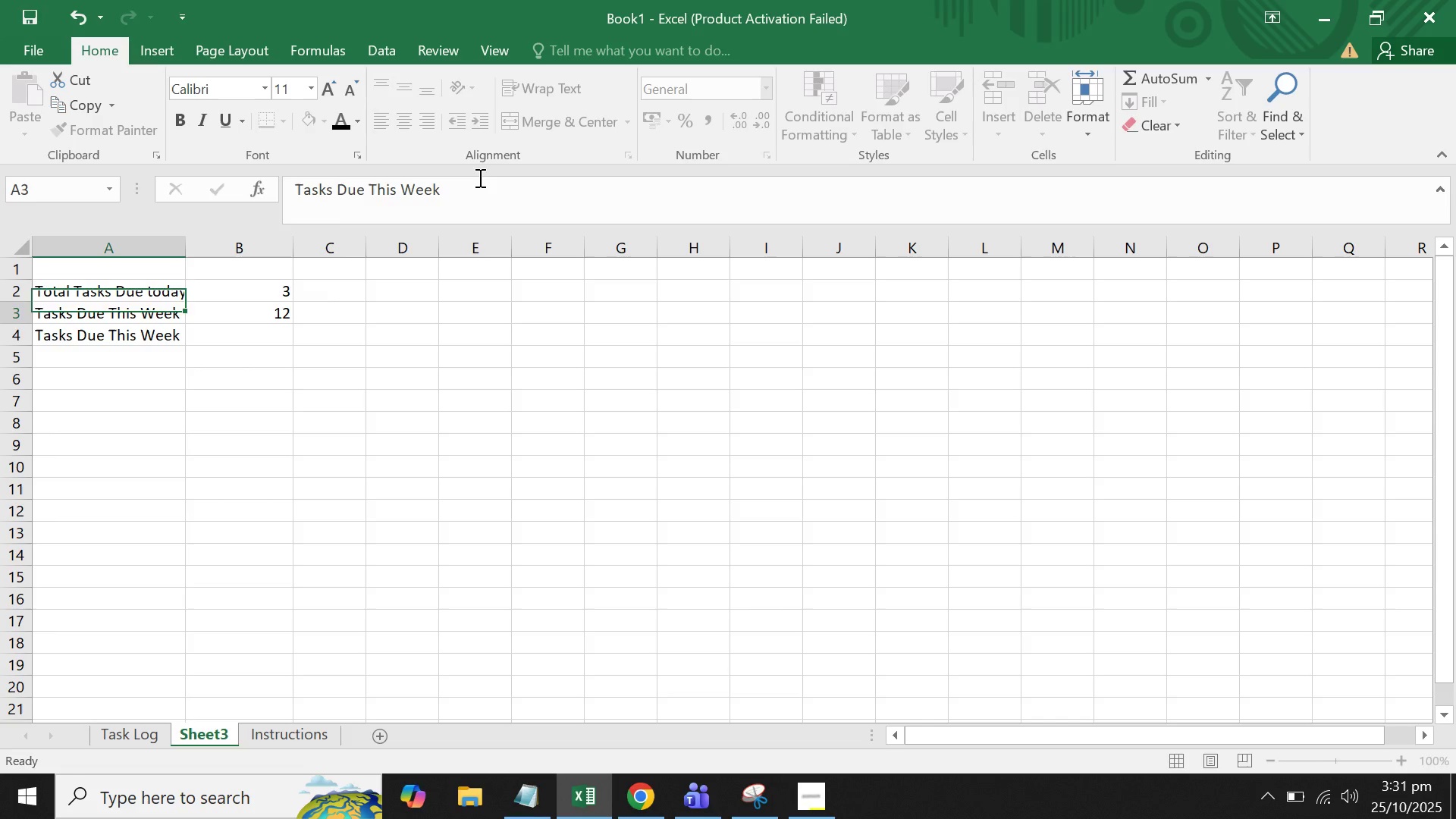 
key(Enter)
 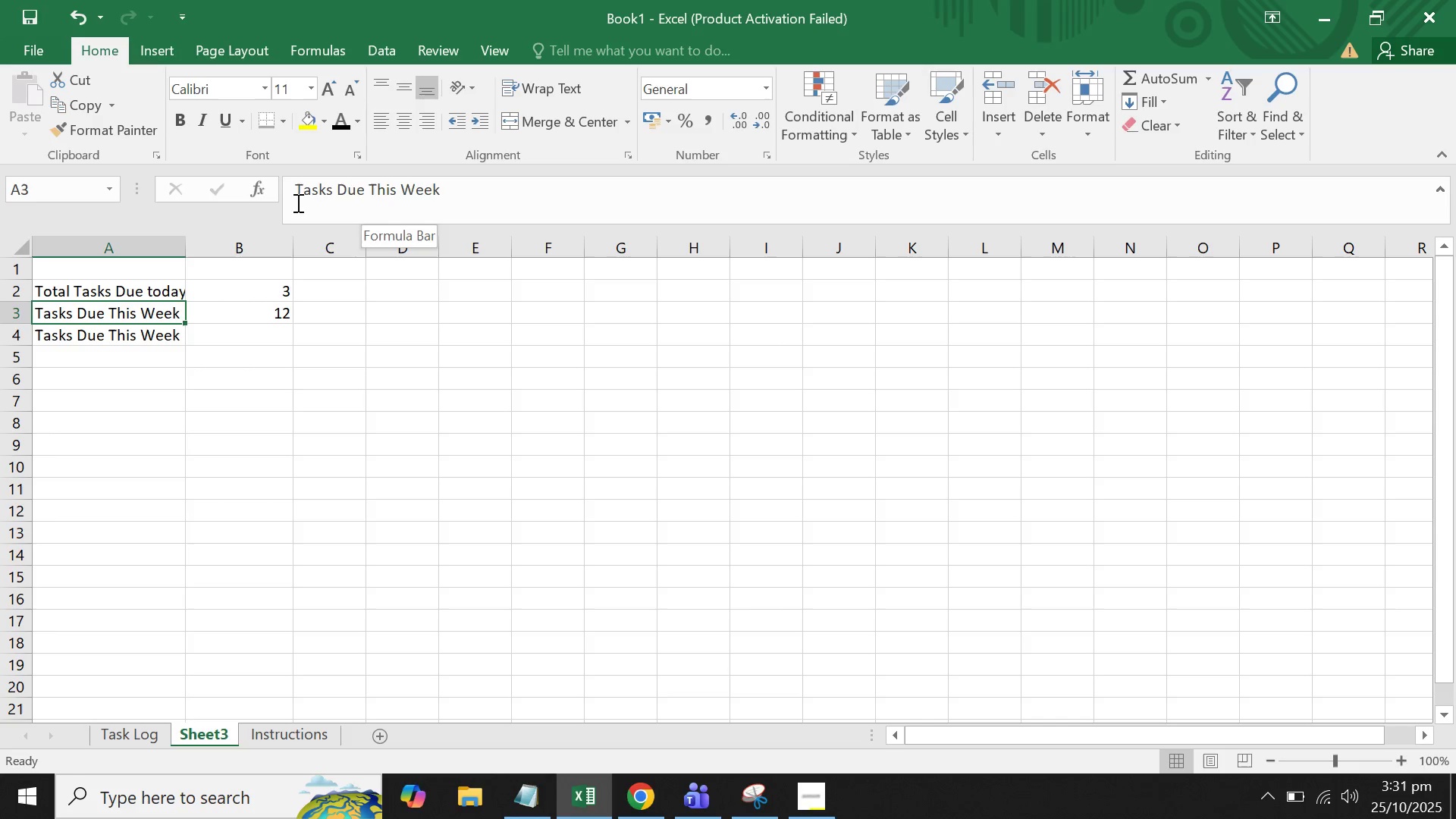 
left_click([290, 199])
 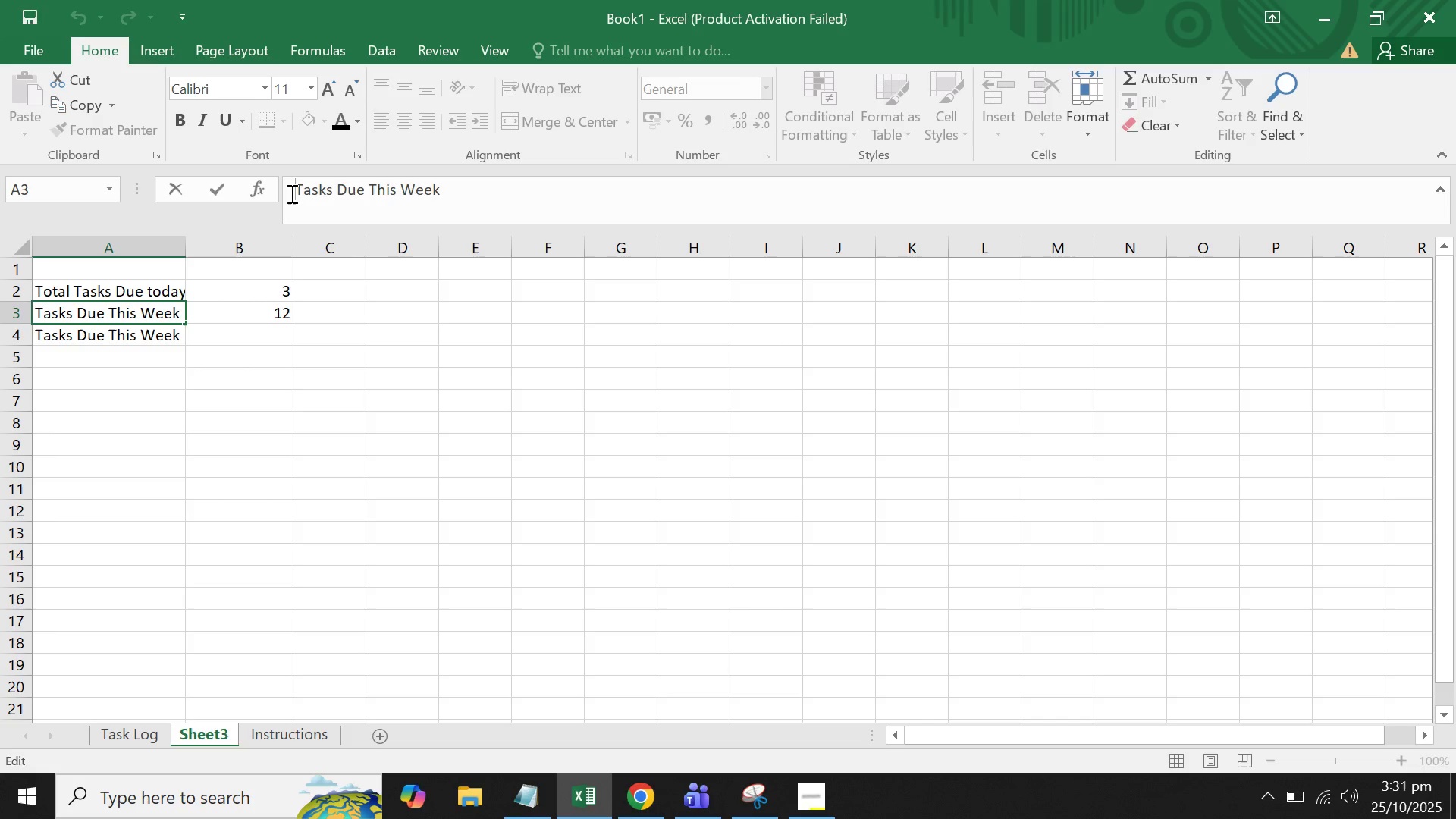 
type(Total )
 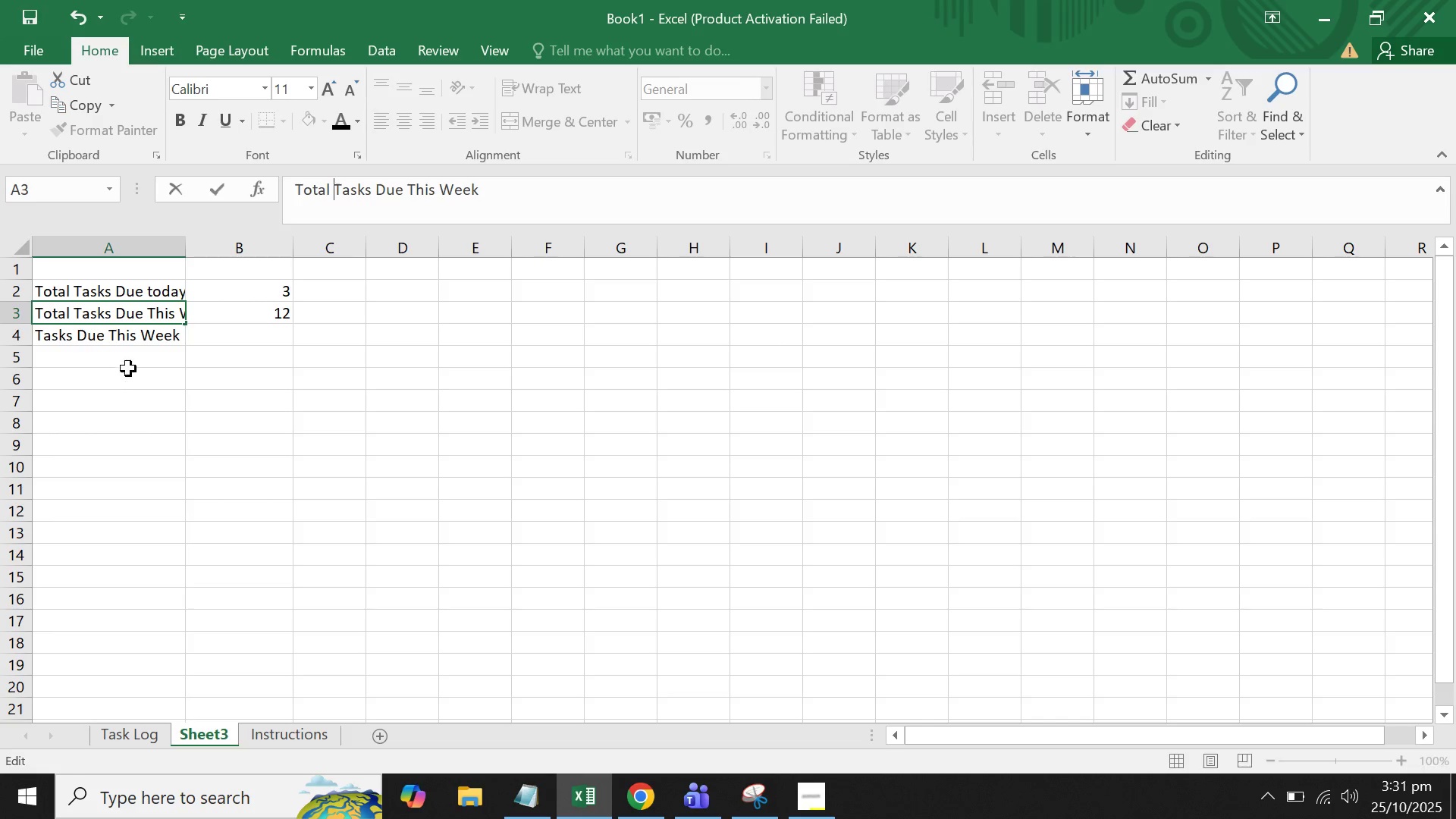 
left_click([134, 345])
 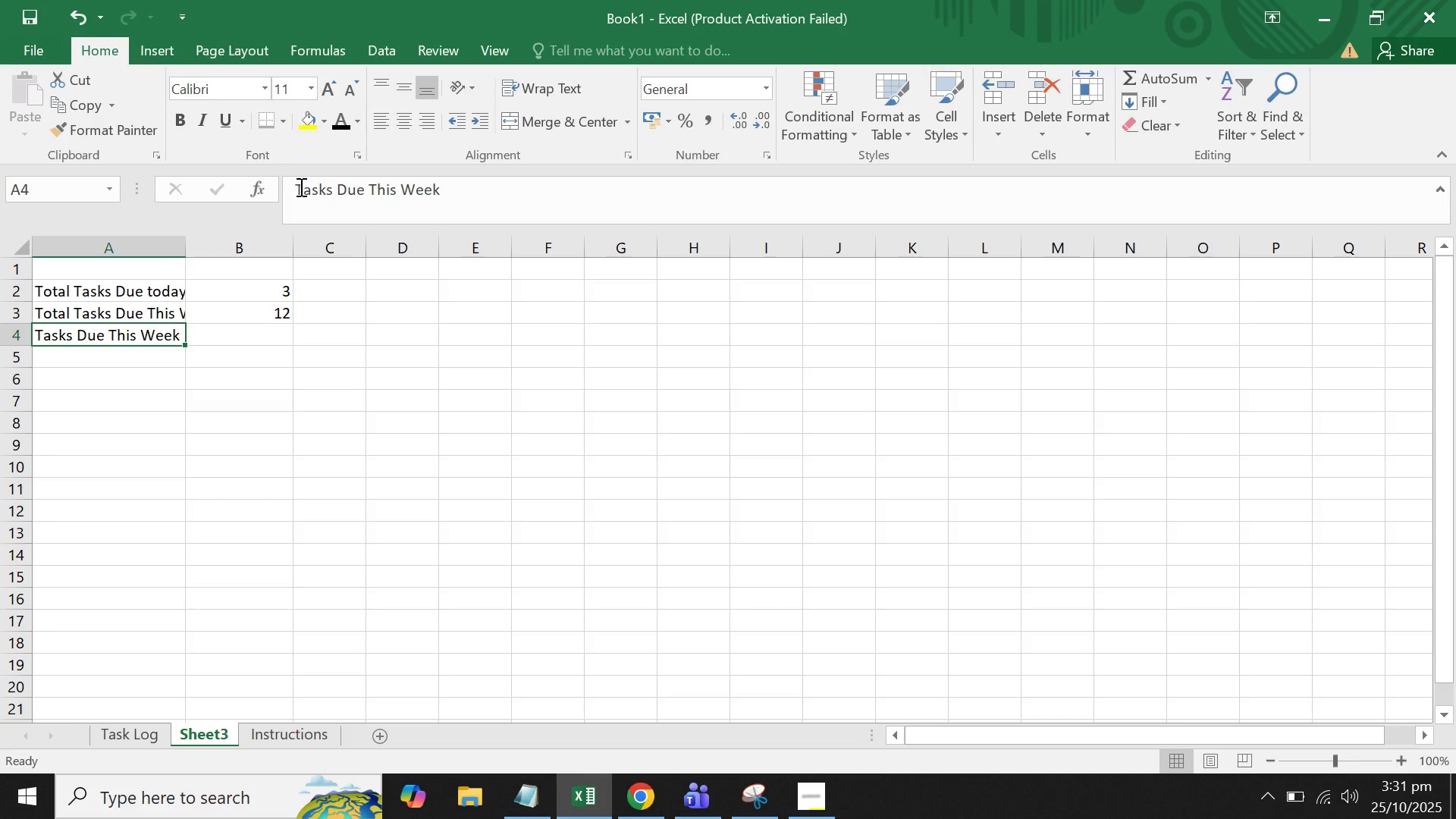 
left_click([300, 187])
 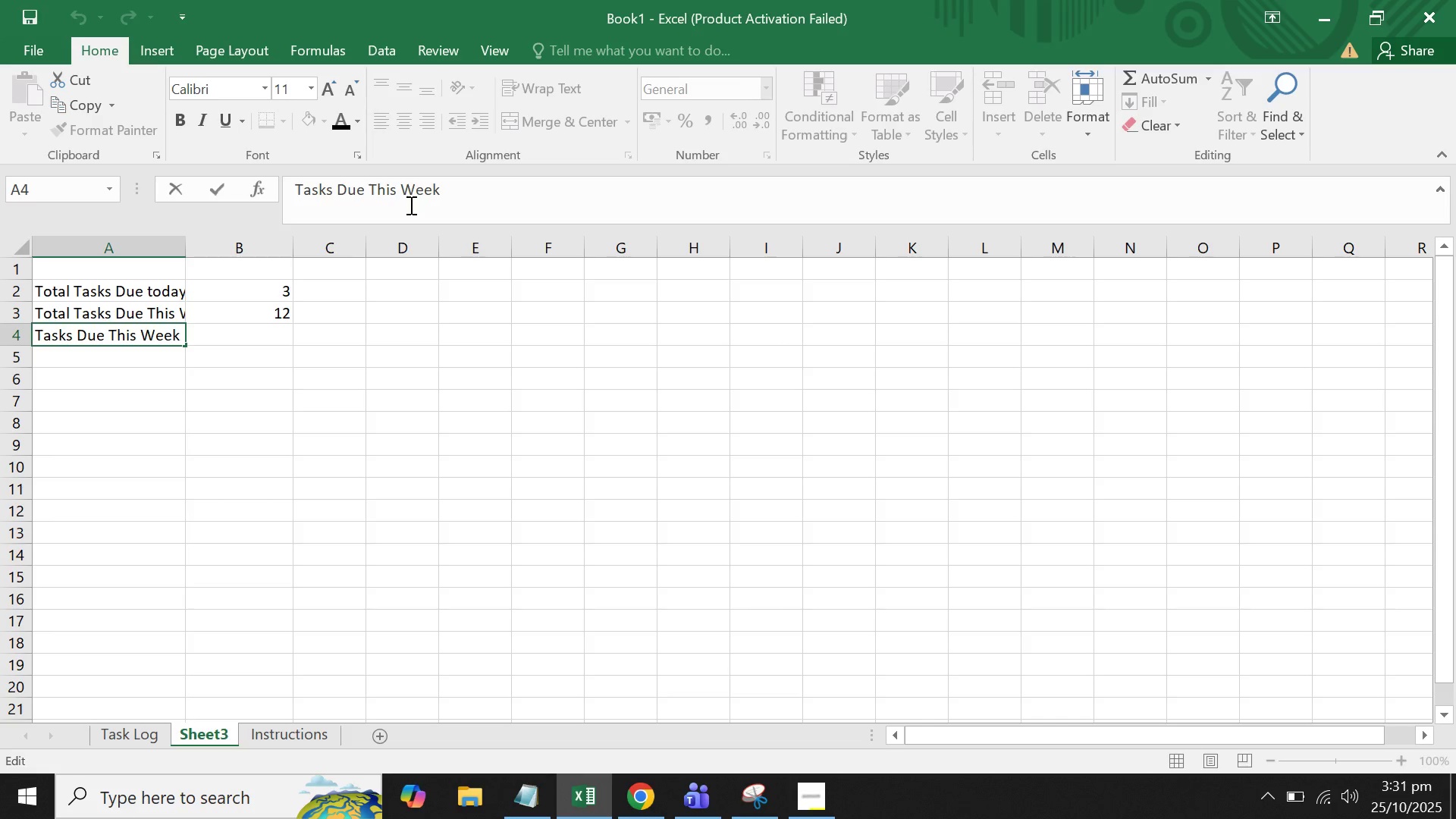 
key(ArrowLeft)
 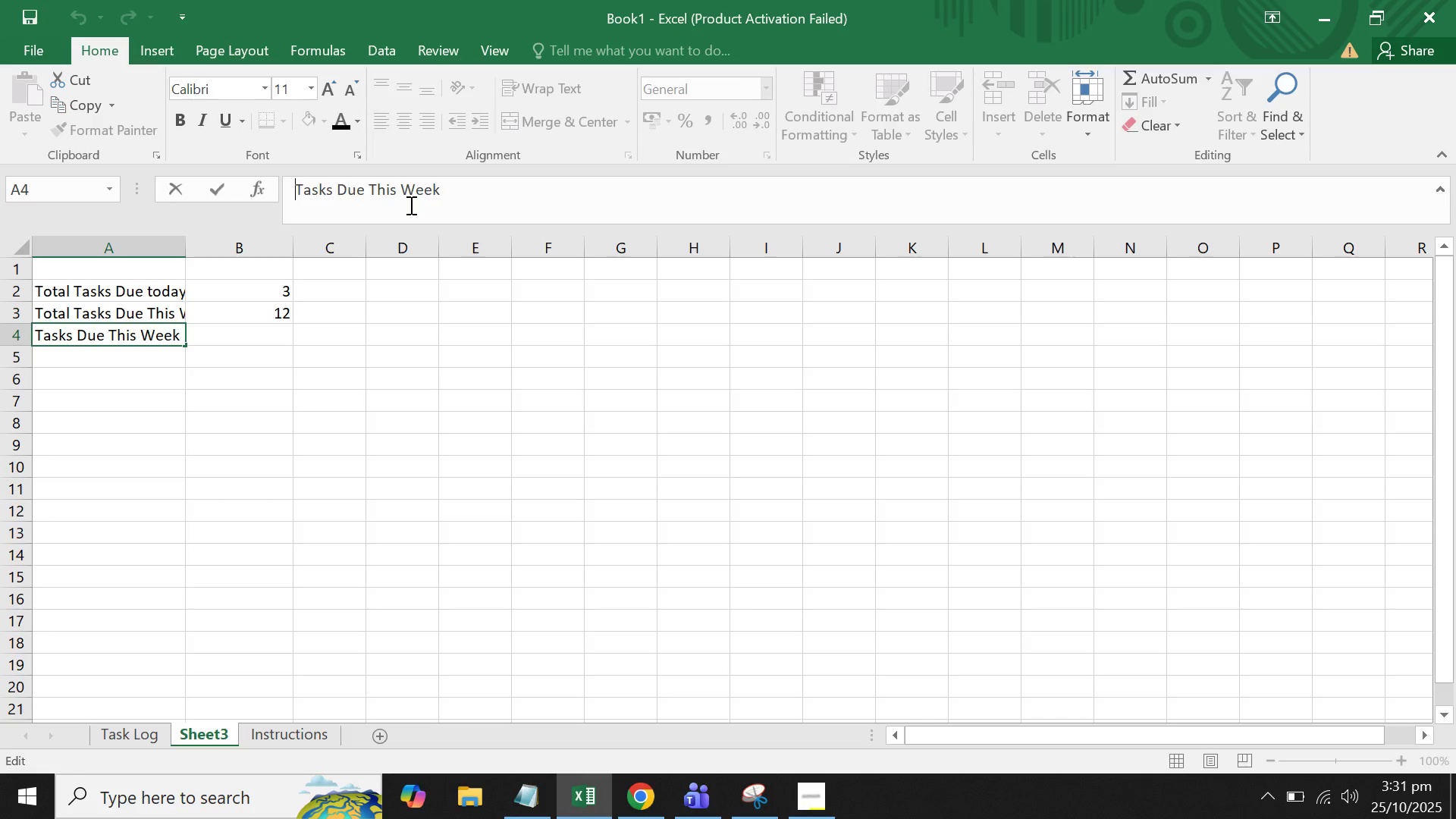 
key(ArrowLeft)
 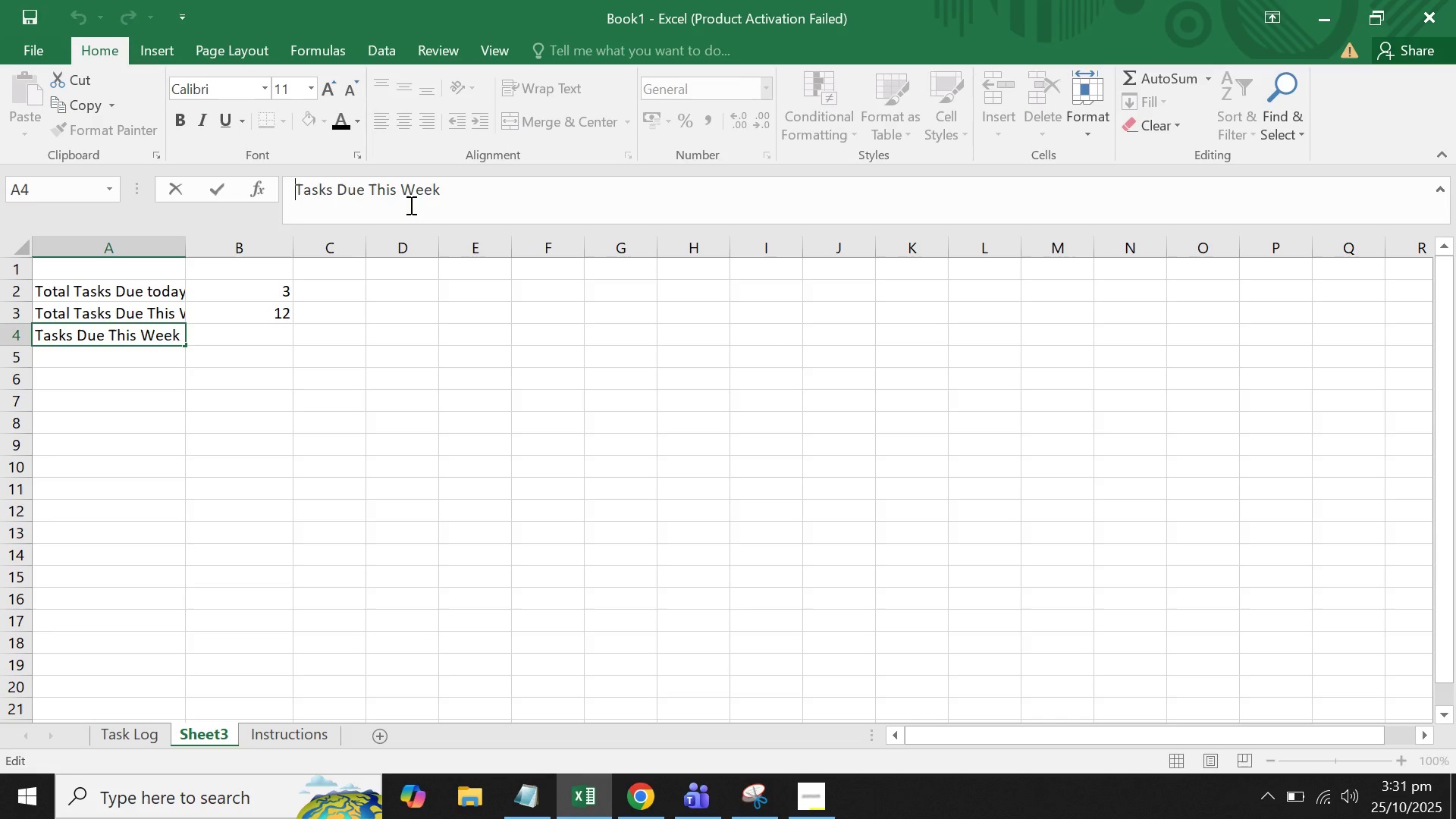 
type(Total )
 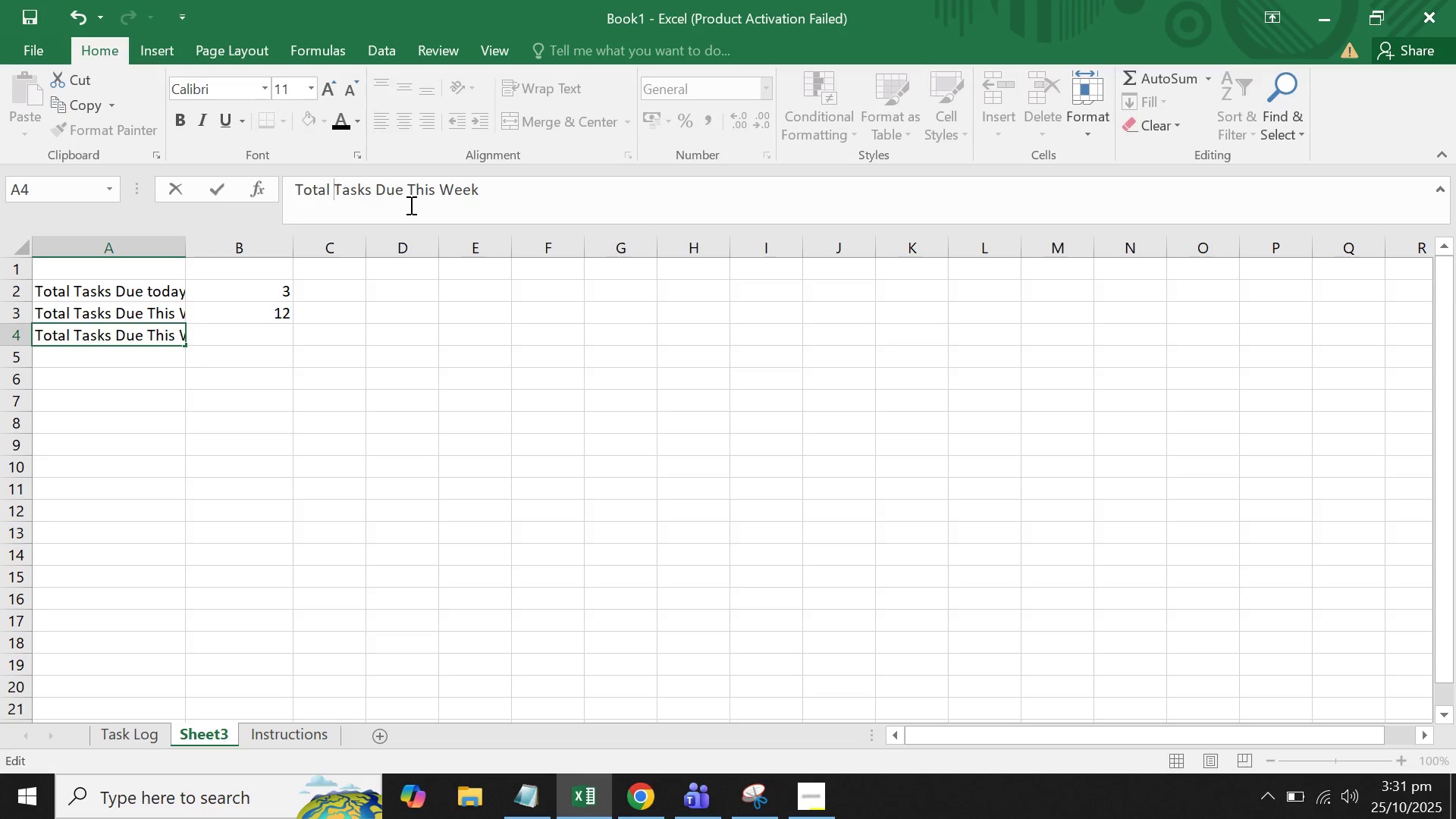 
key(Enter)
 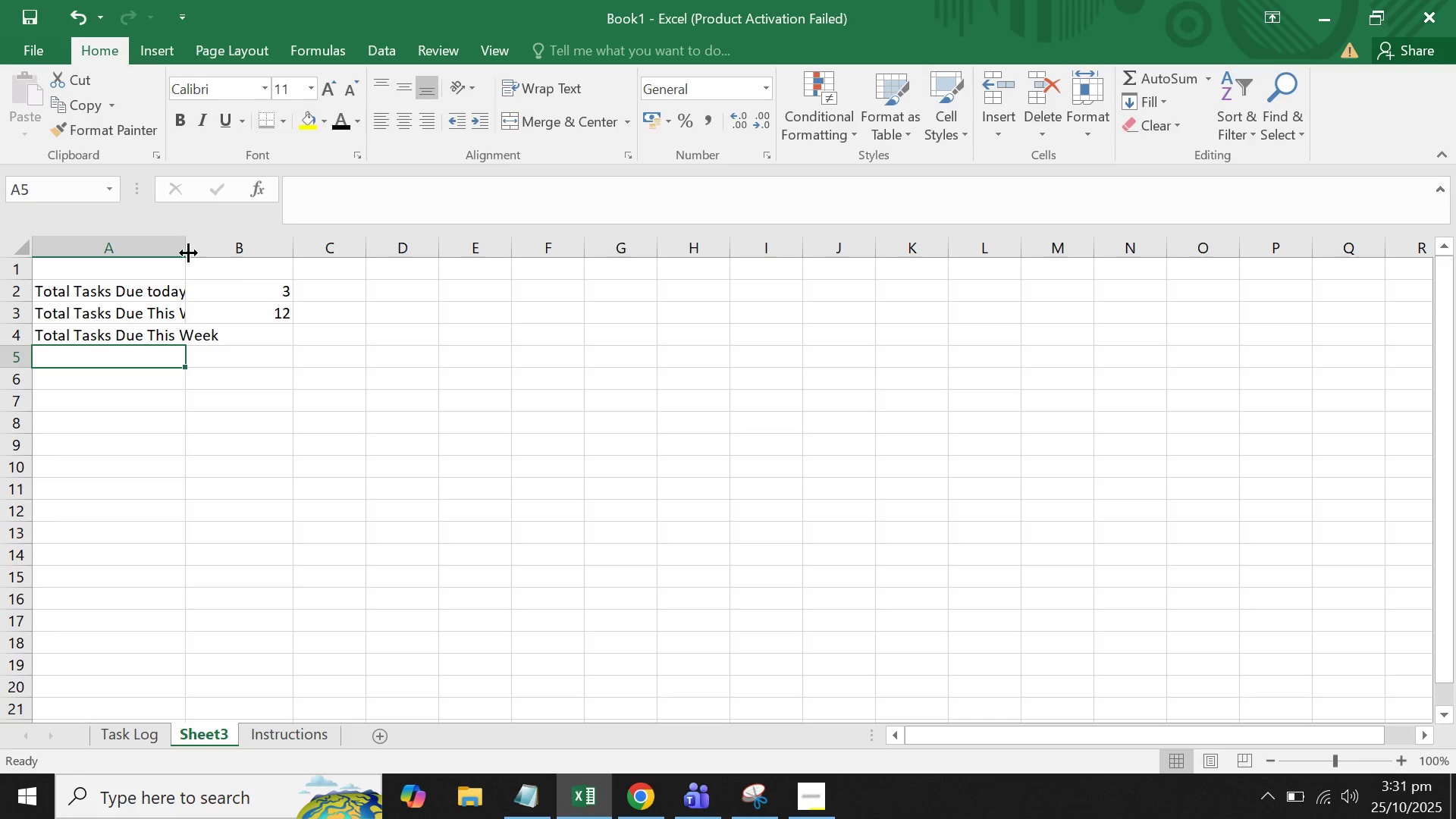 
double_click([187, 256])
 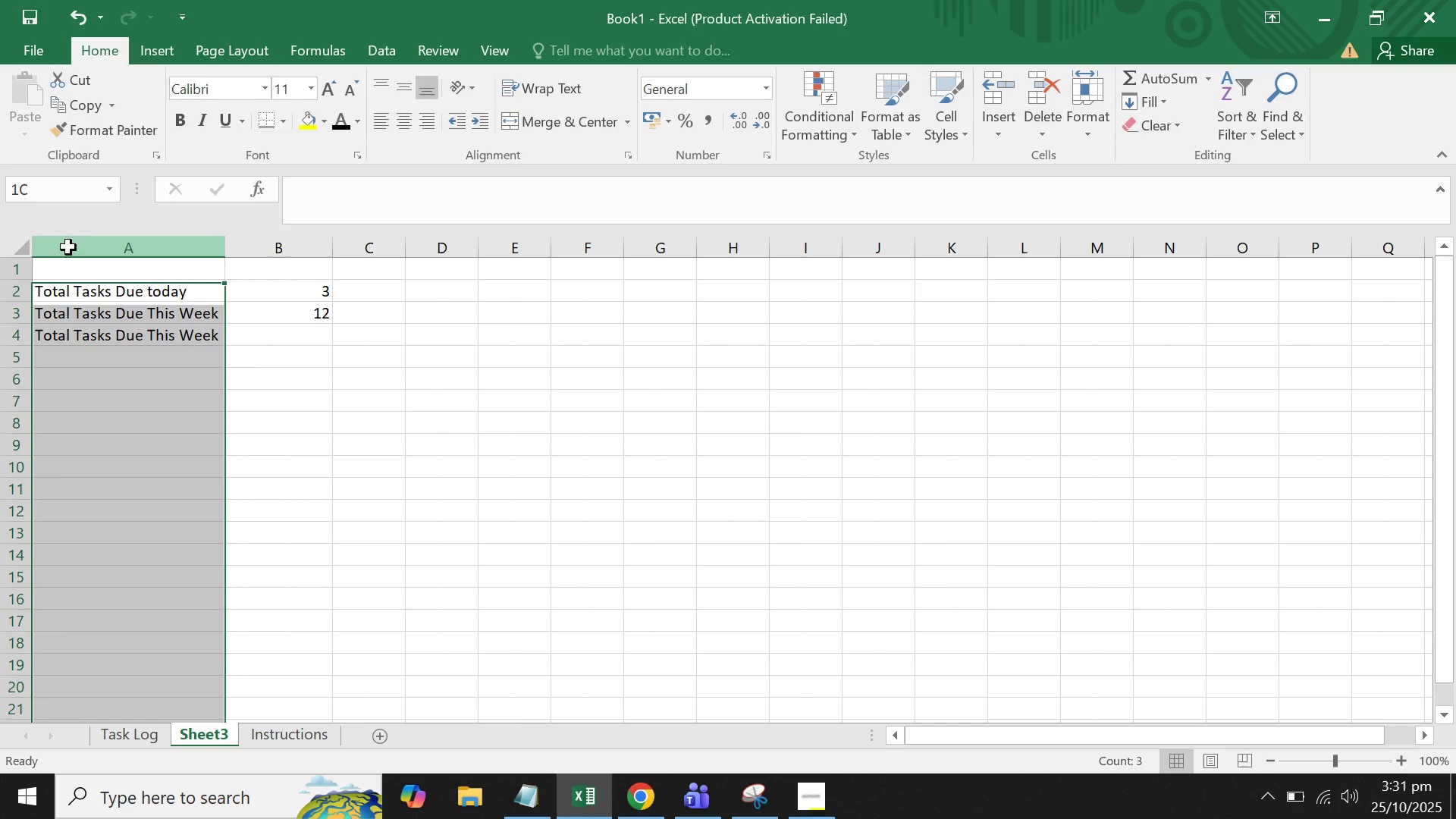 
left_click([68, 247])
 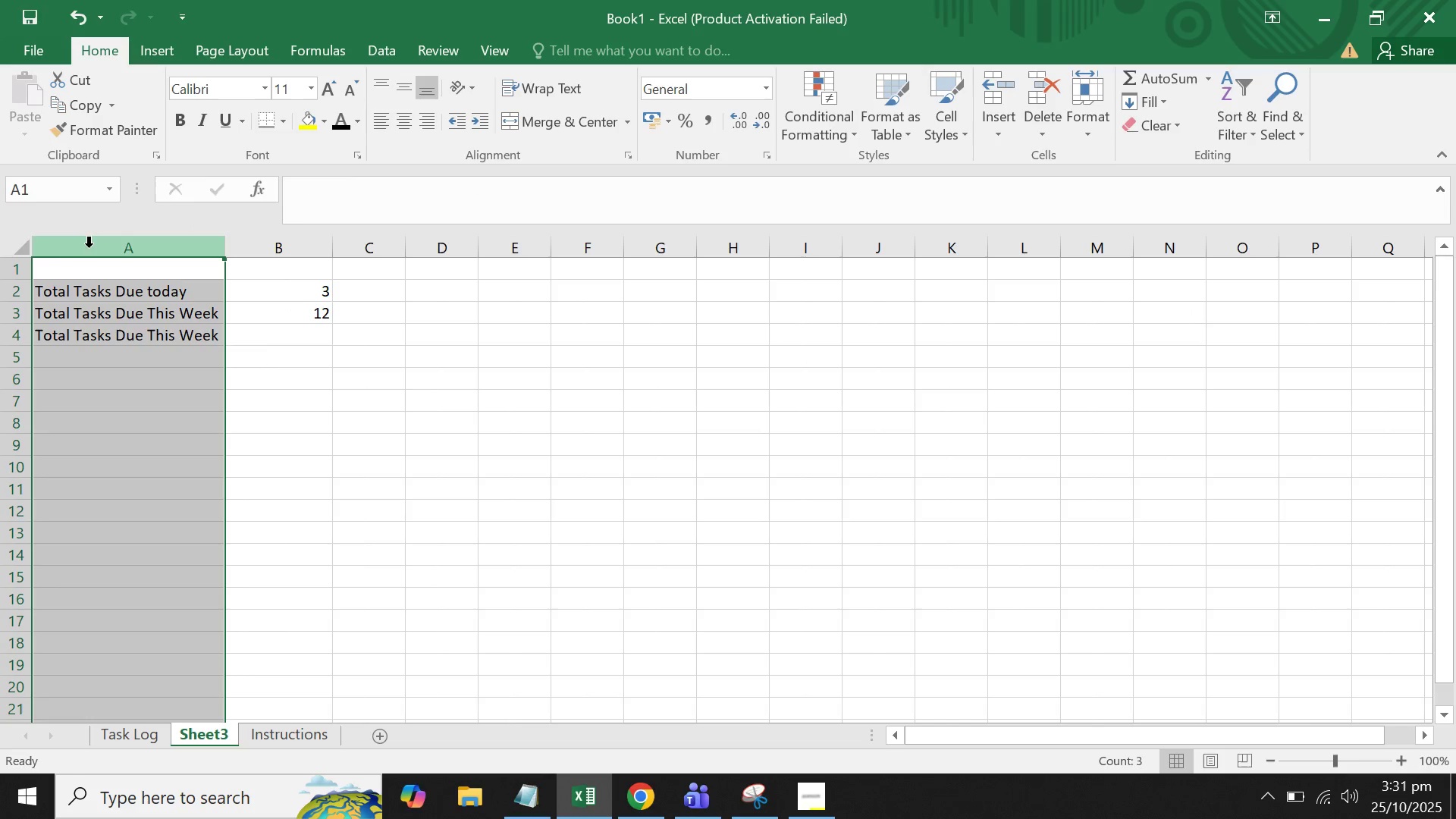 
right_click([89, 247])
 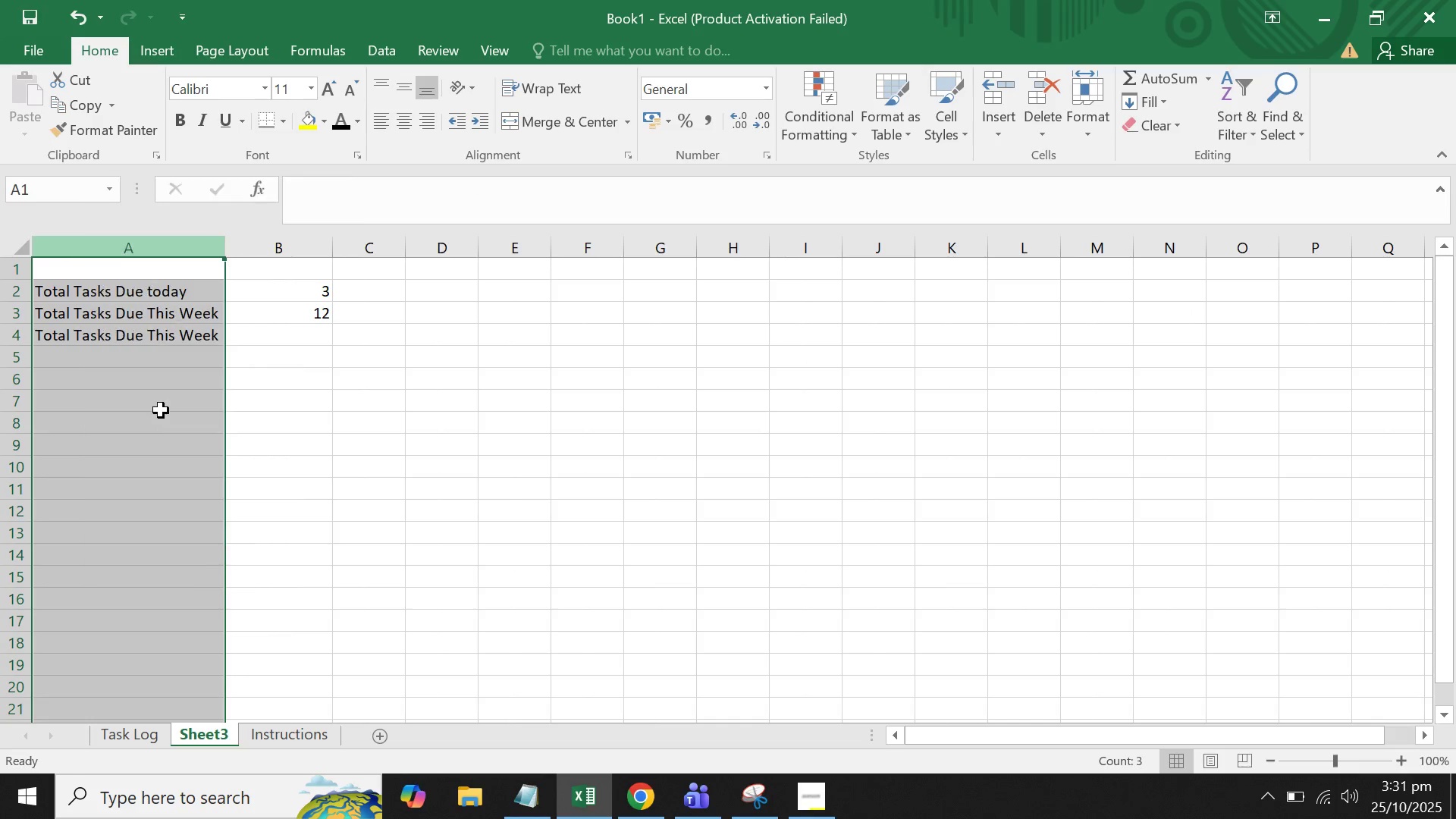 
double_click([162, 410])
 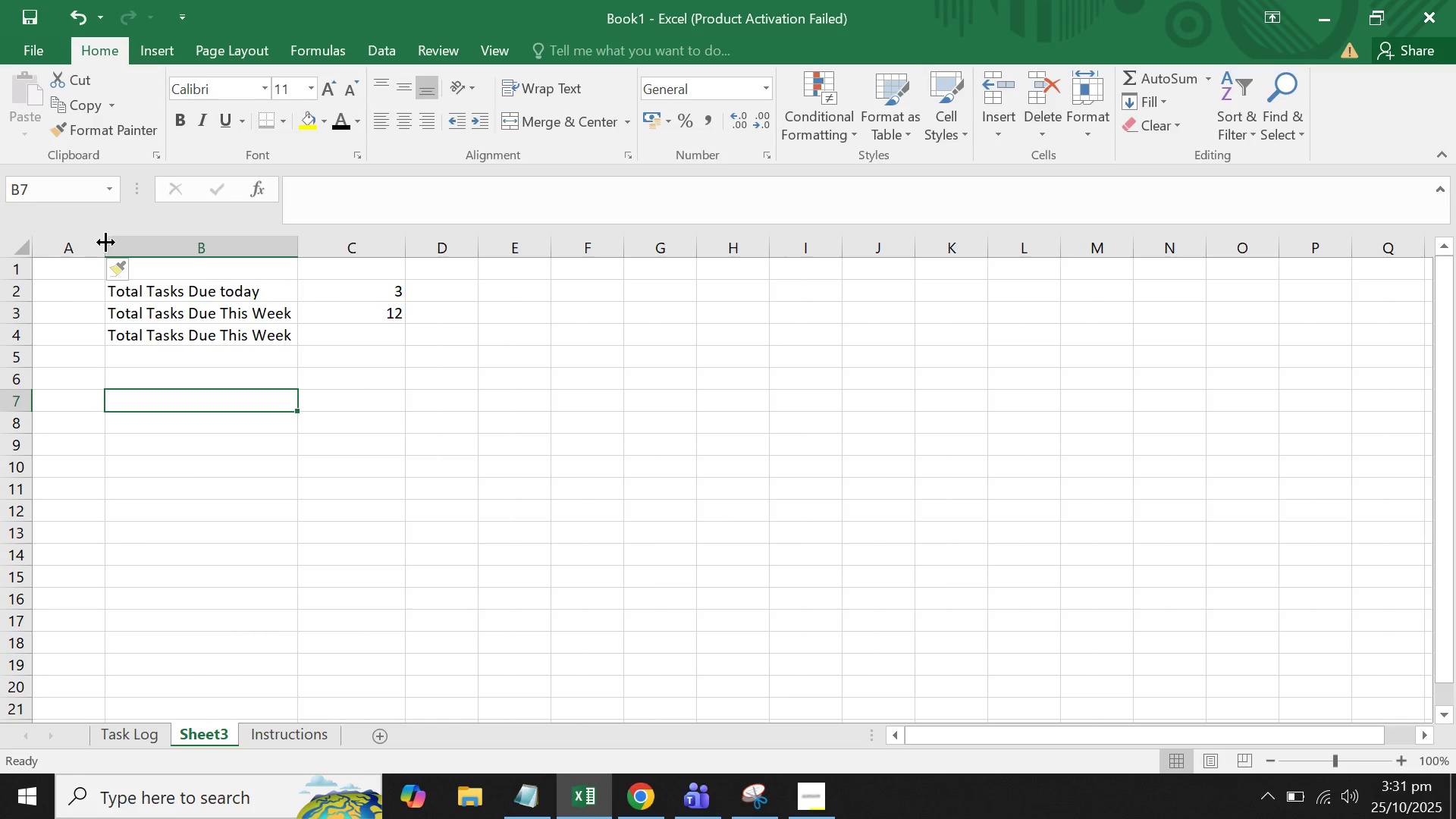 
left_click_drag(start_coordinate=[113, 244], to_coordinate=[67, 244])
 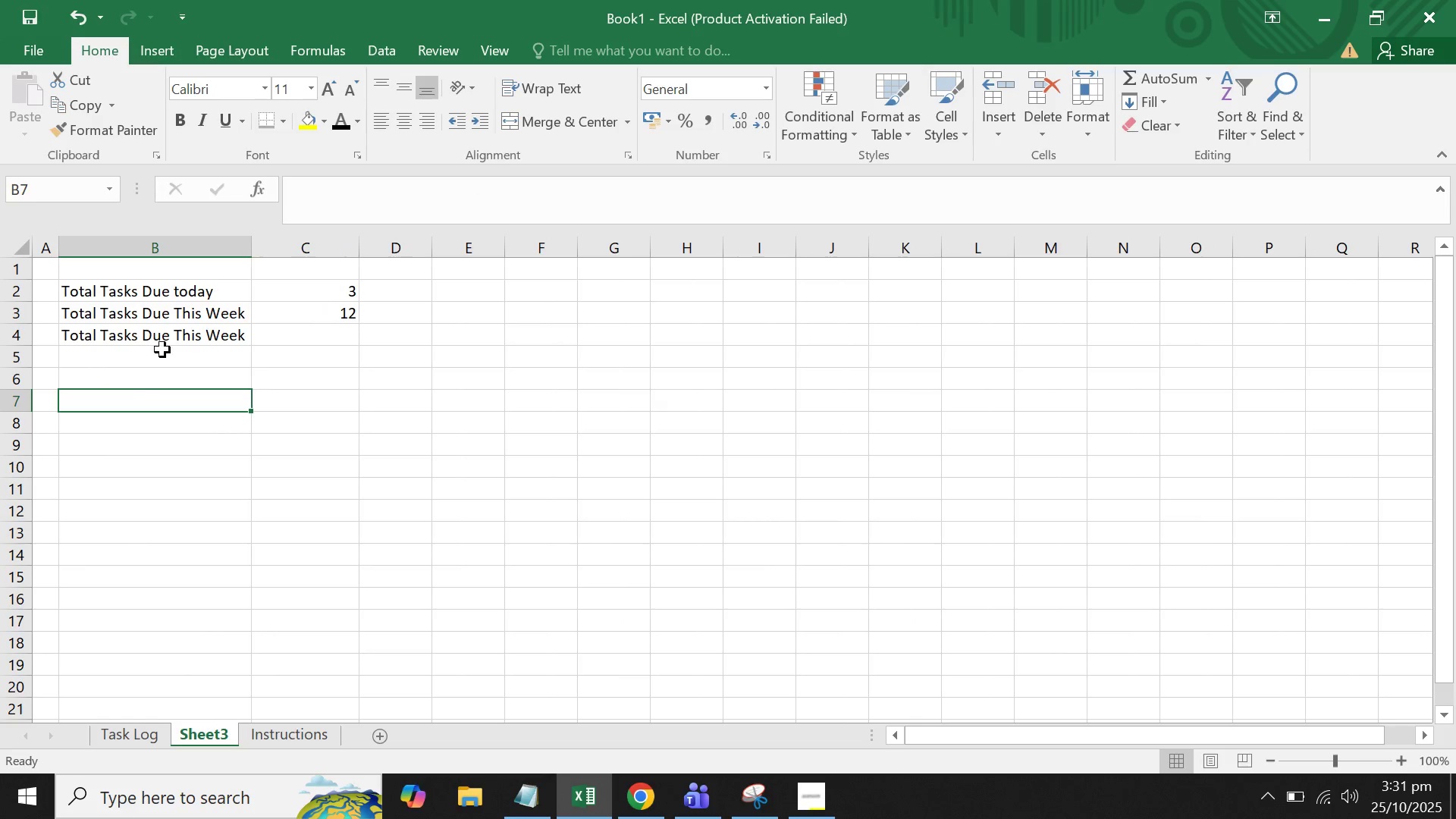 
left_click([159, 328])
 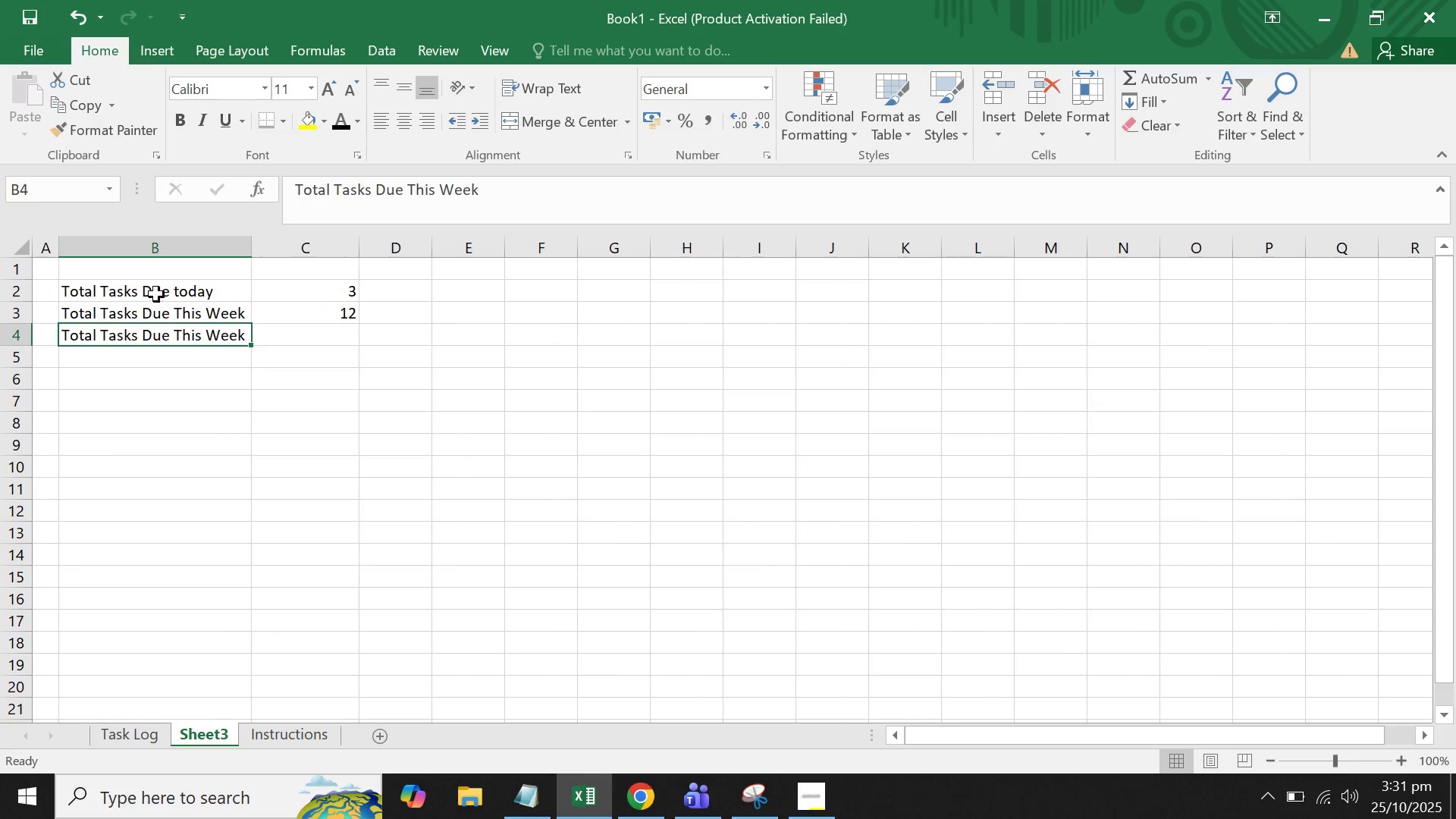 
left_click_drag(start_coordinate=[153, 284], to_coordinate=[411, 357])
 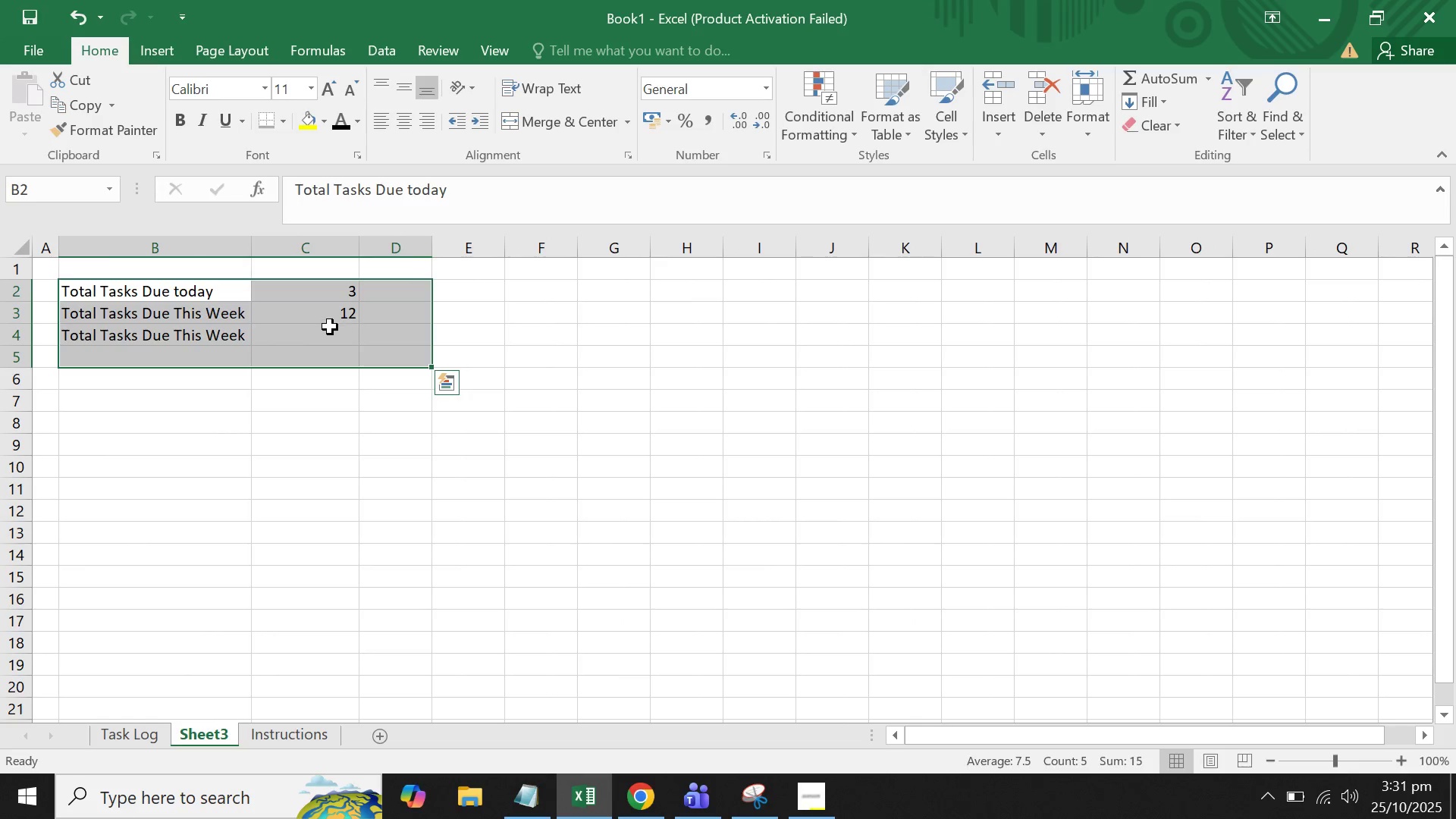 
left_click([330, 327])
 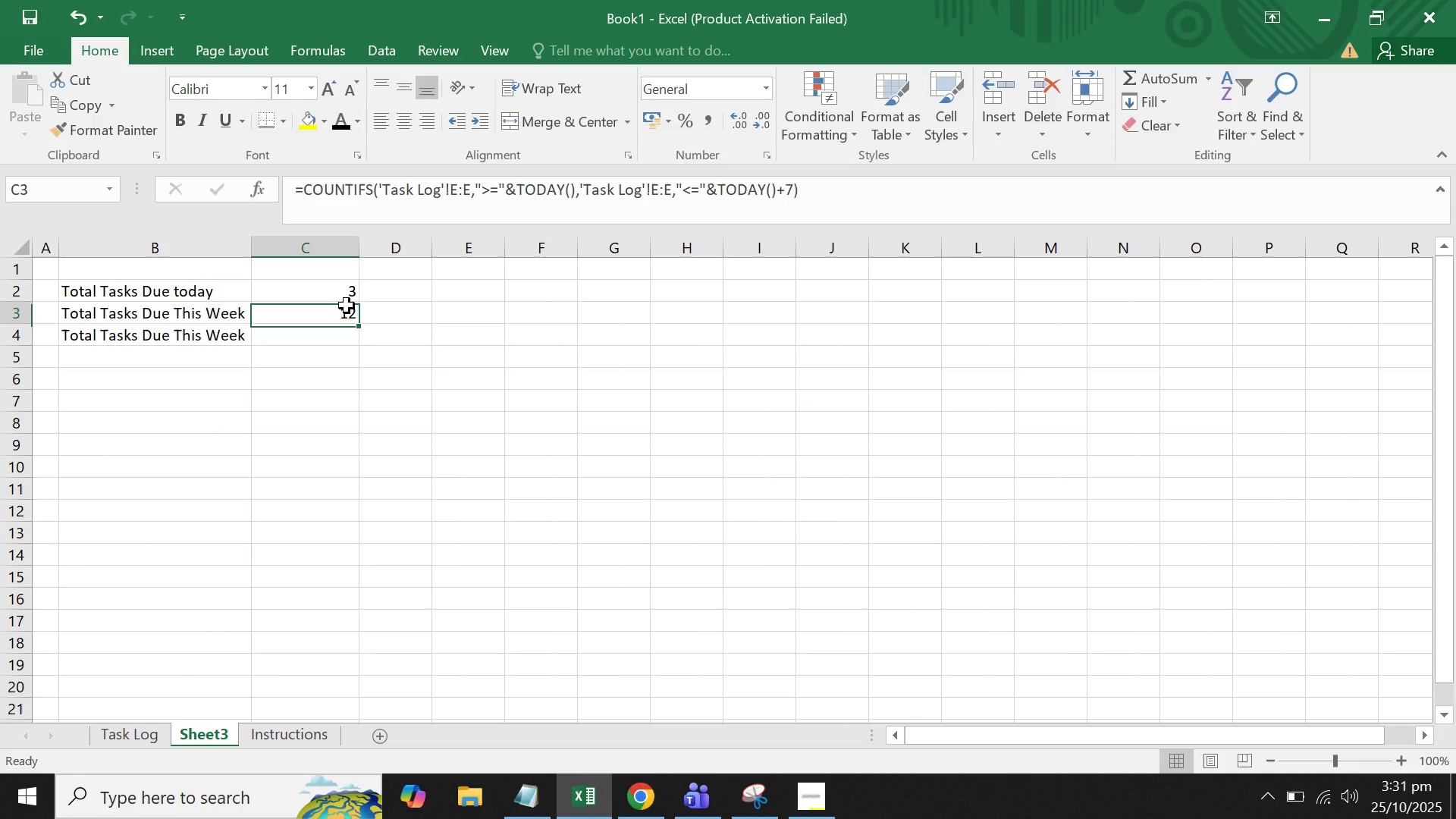 
left_click([347, 306])
 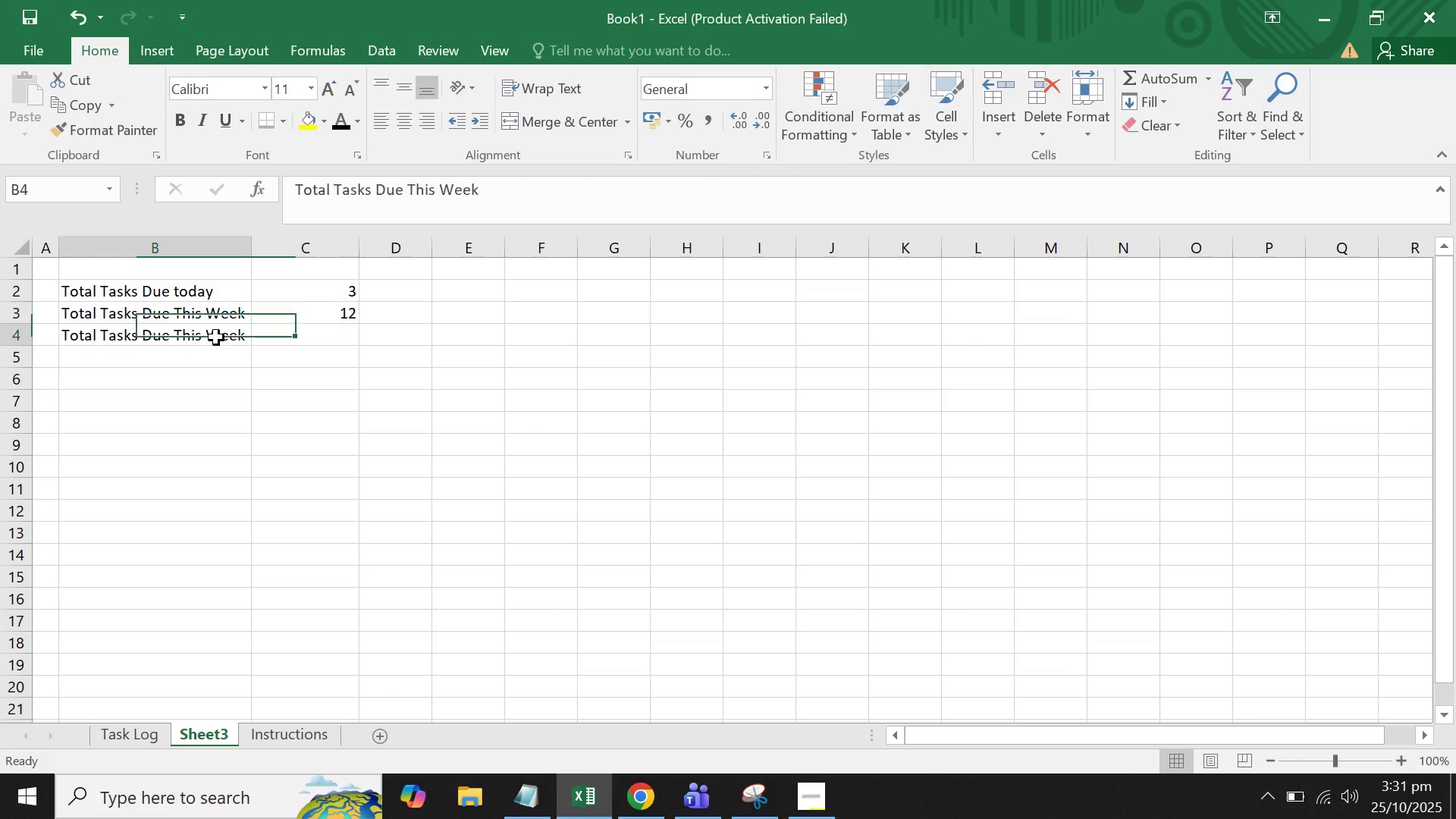 
left_click([216, 337])
 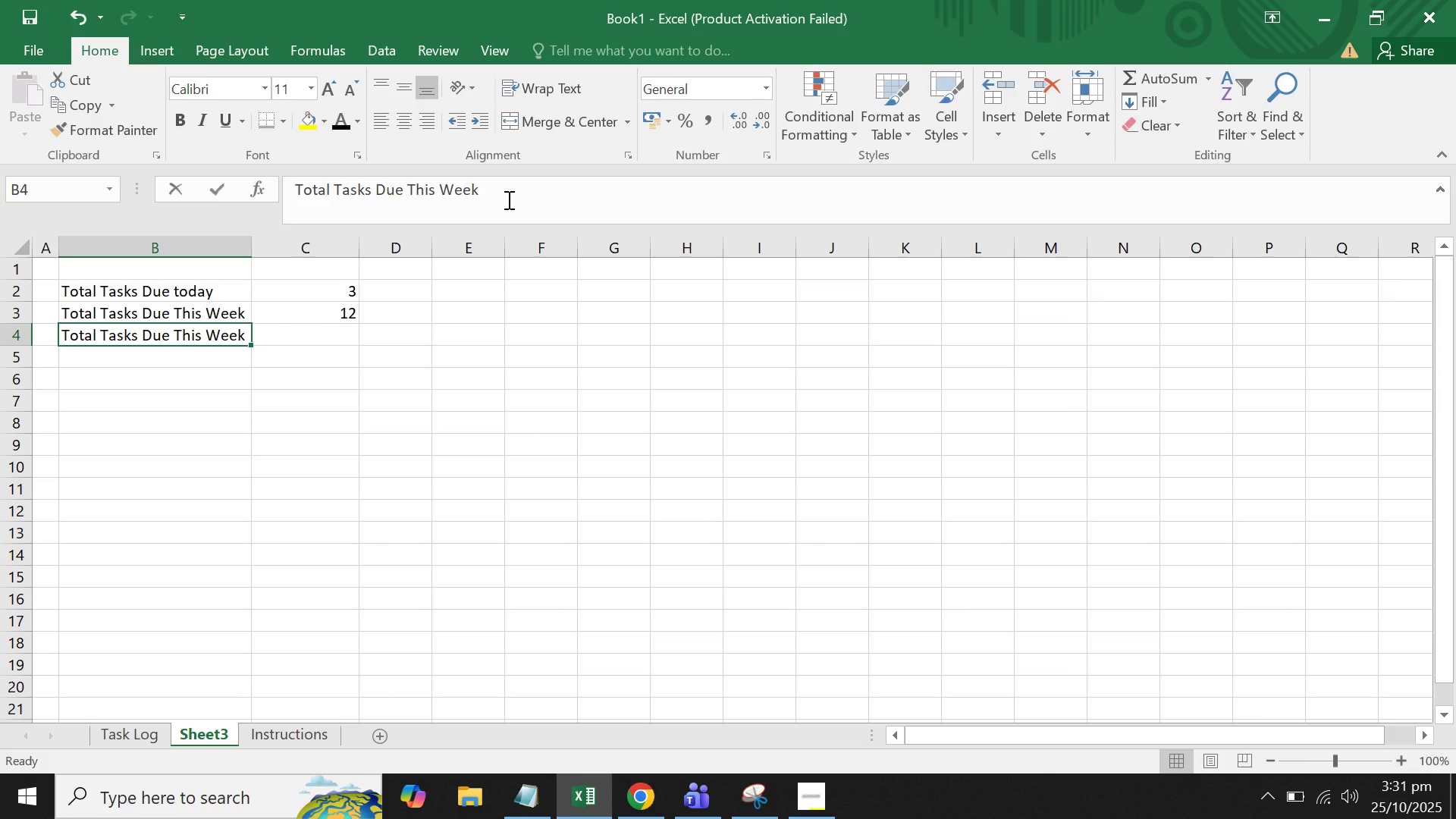 
left_click([507, 199])
 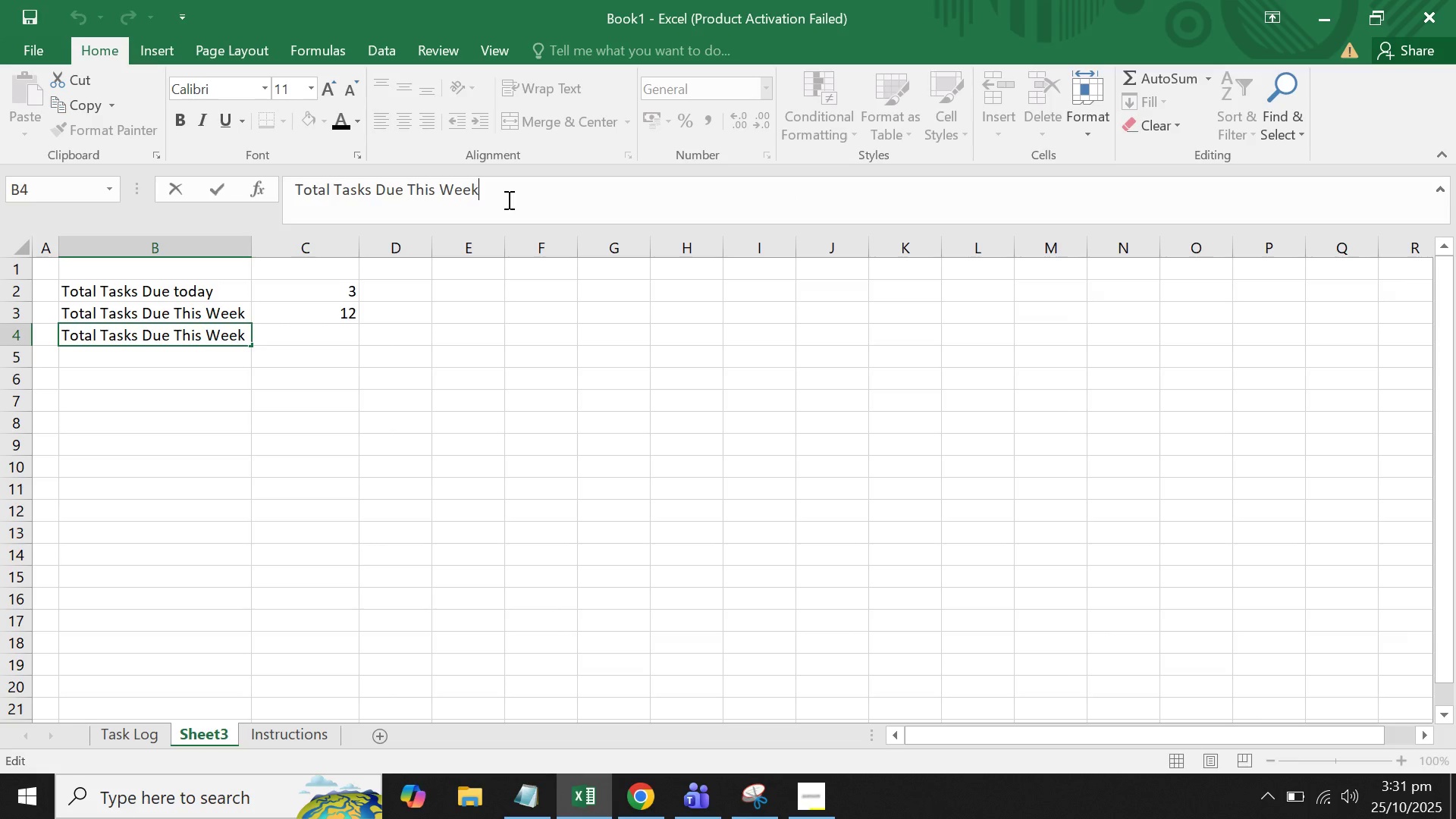 
key(Backspace)
 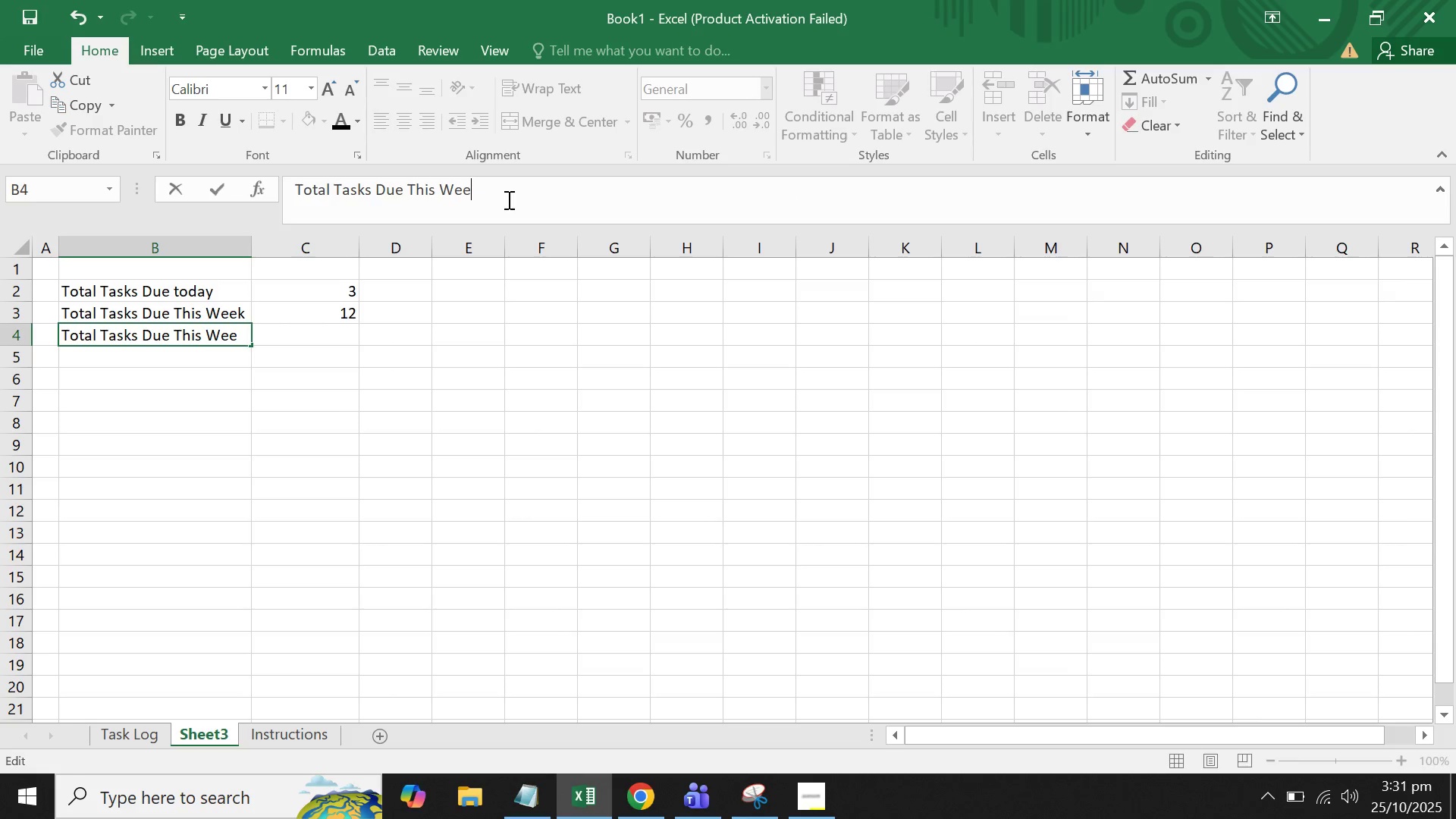 
key(Backspace)
 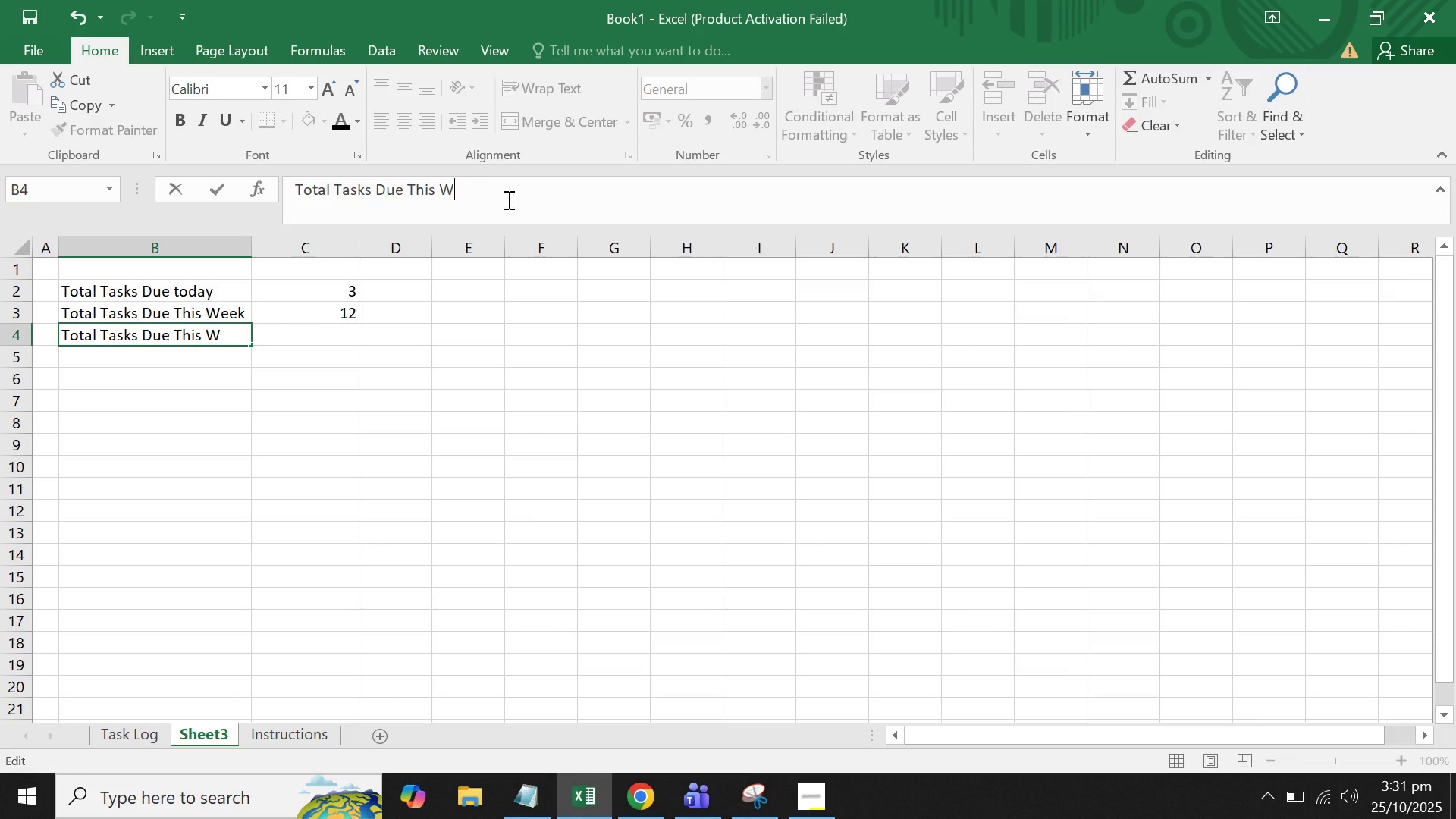 
key(Backspace)
 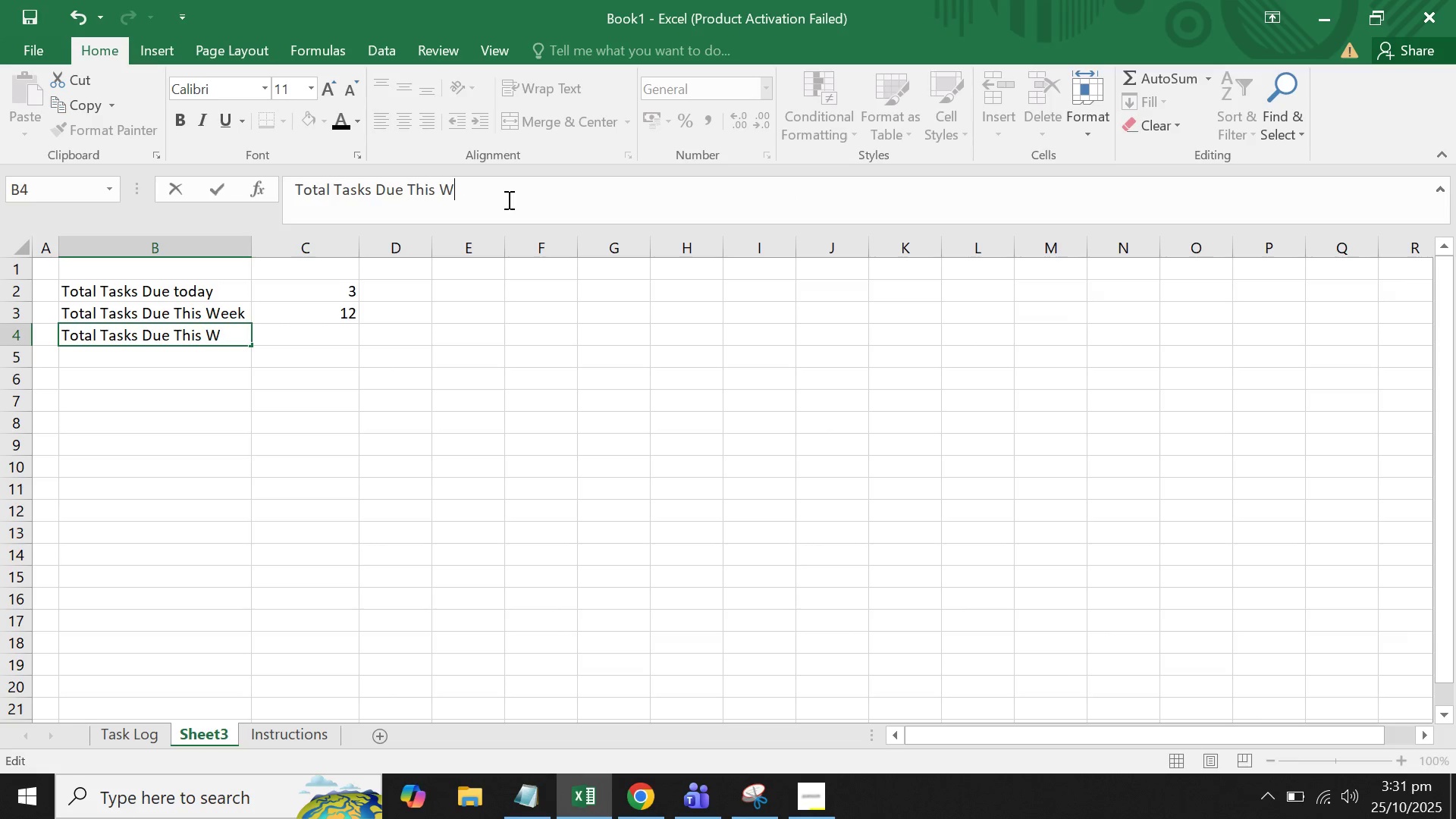 
key(Backspace)
 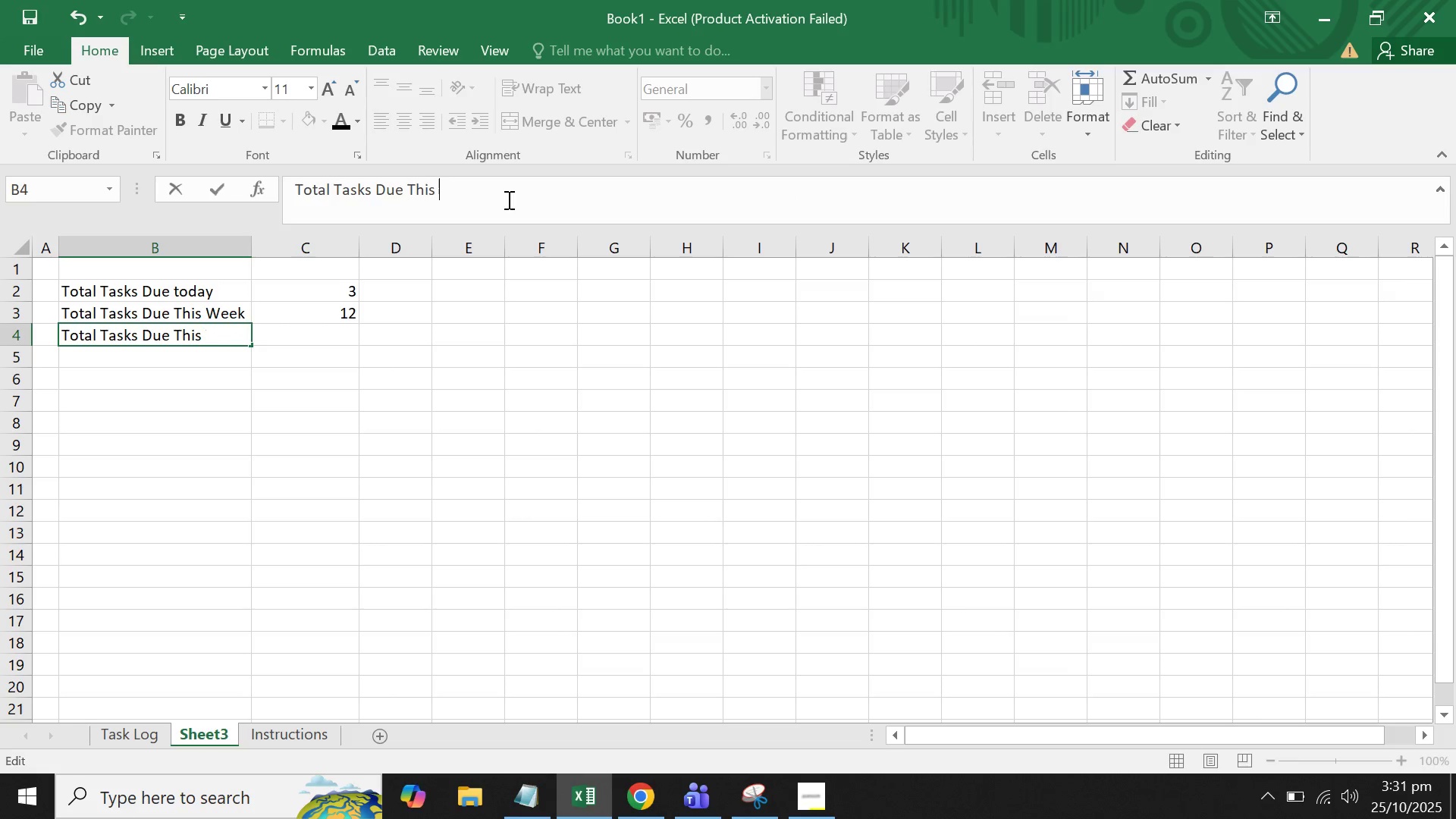 
key(Backspace)
 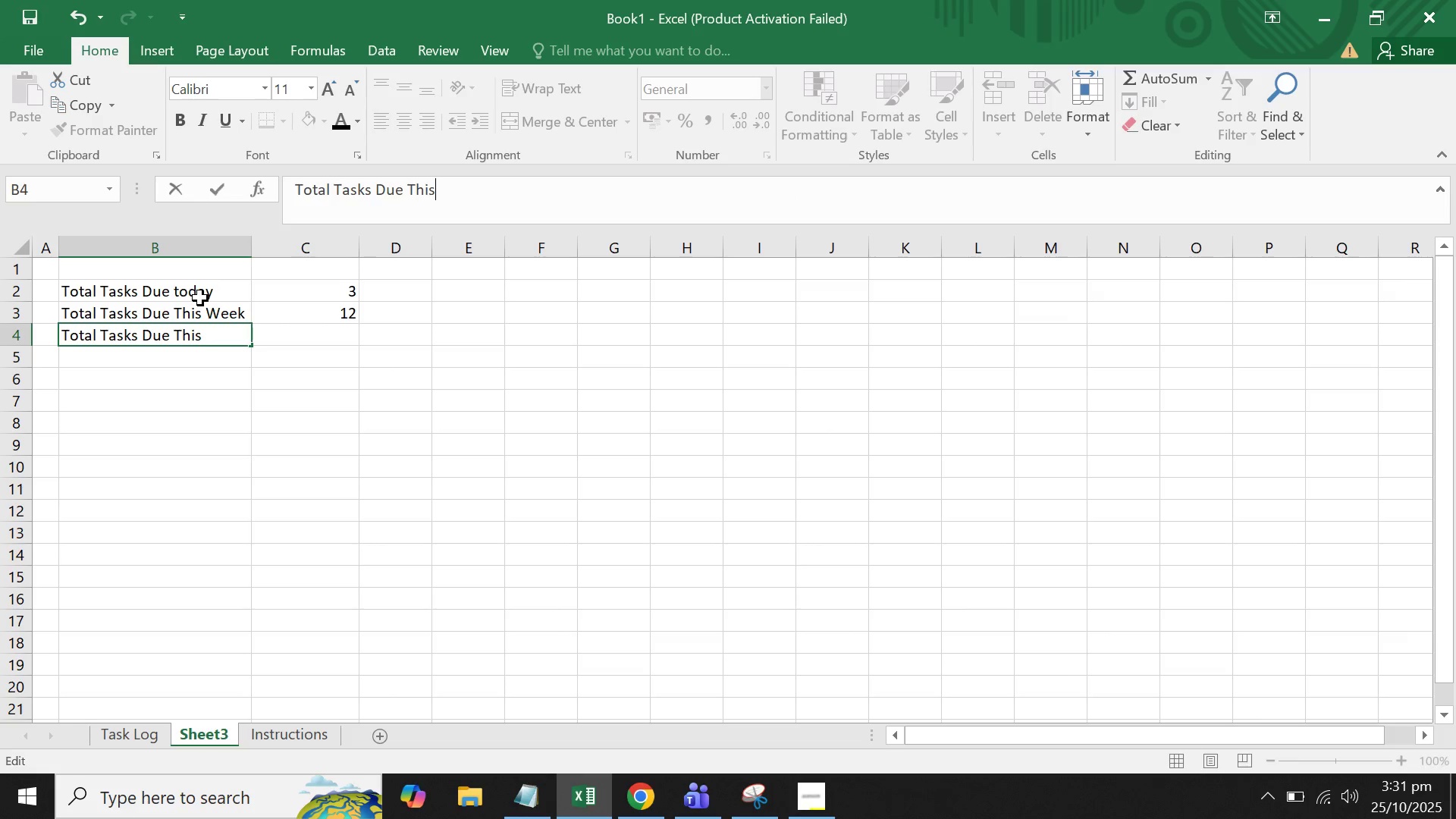 
wait(5.76)
 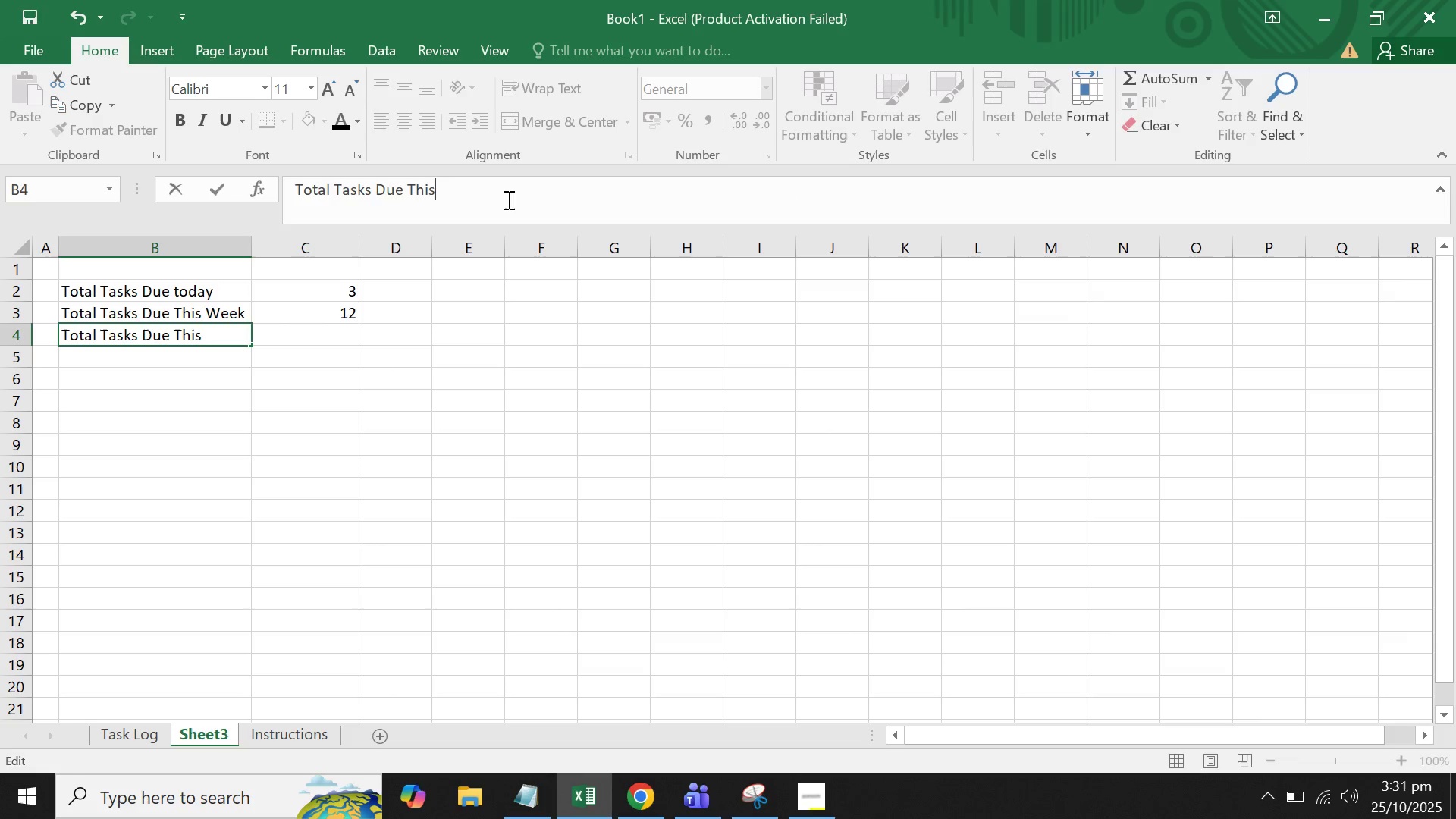 
key(Backspace)
key(Backspace)
key(Backspace)
type(HIS MONTH)
 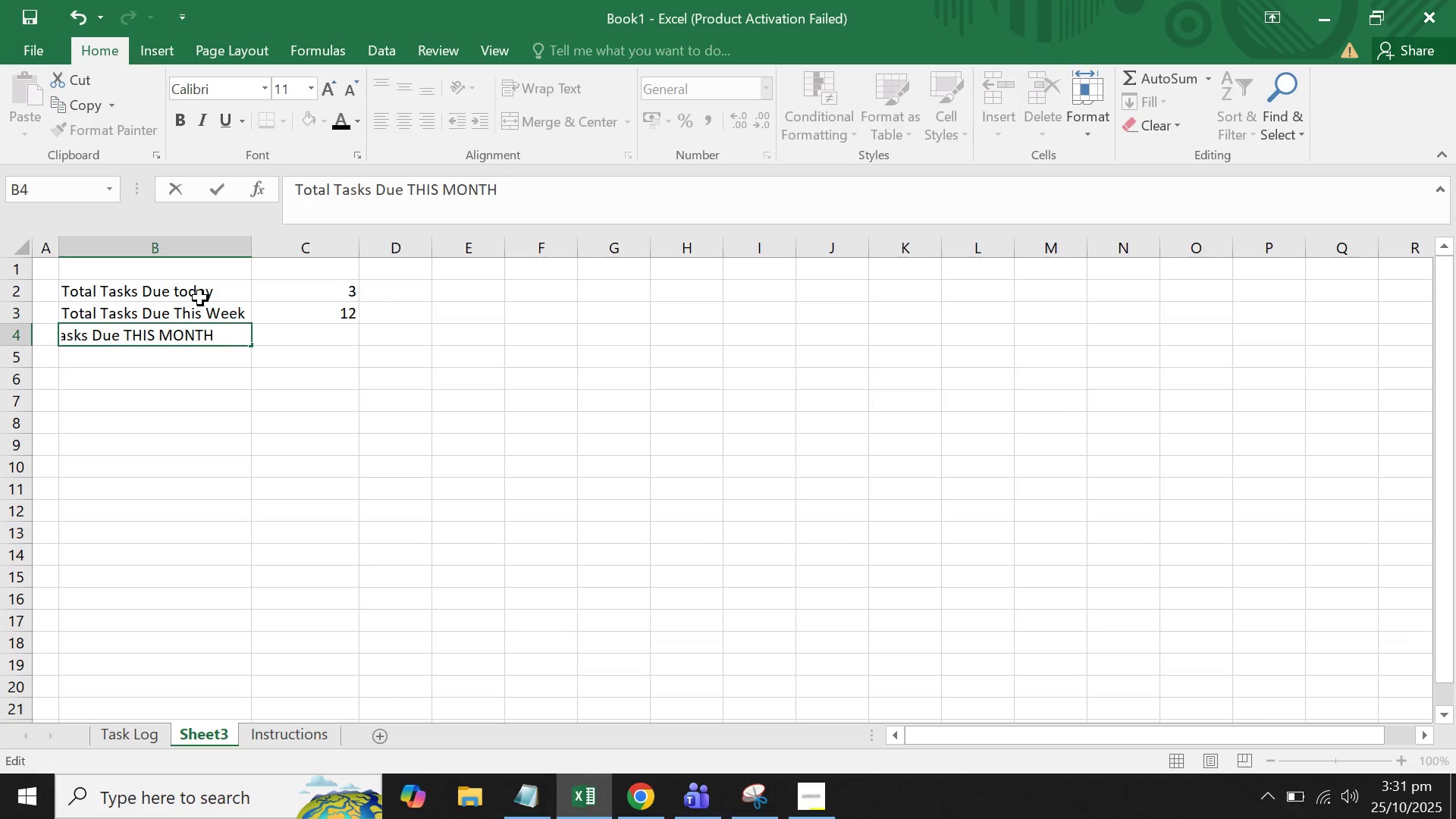 
key(Enter)
 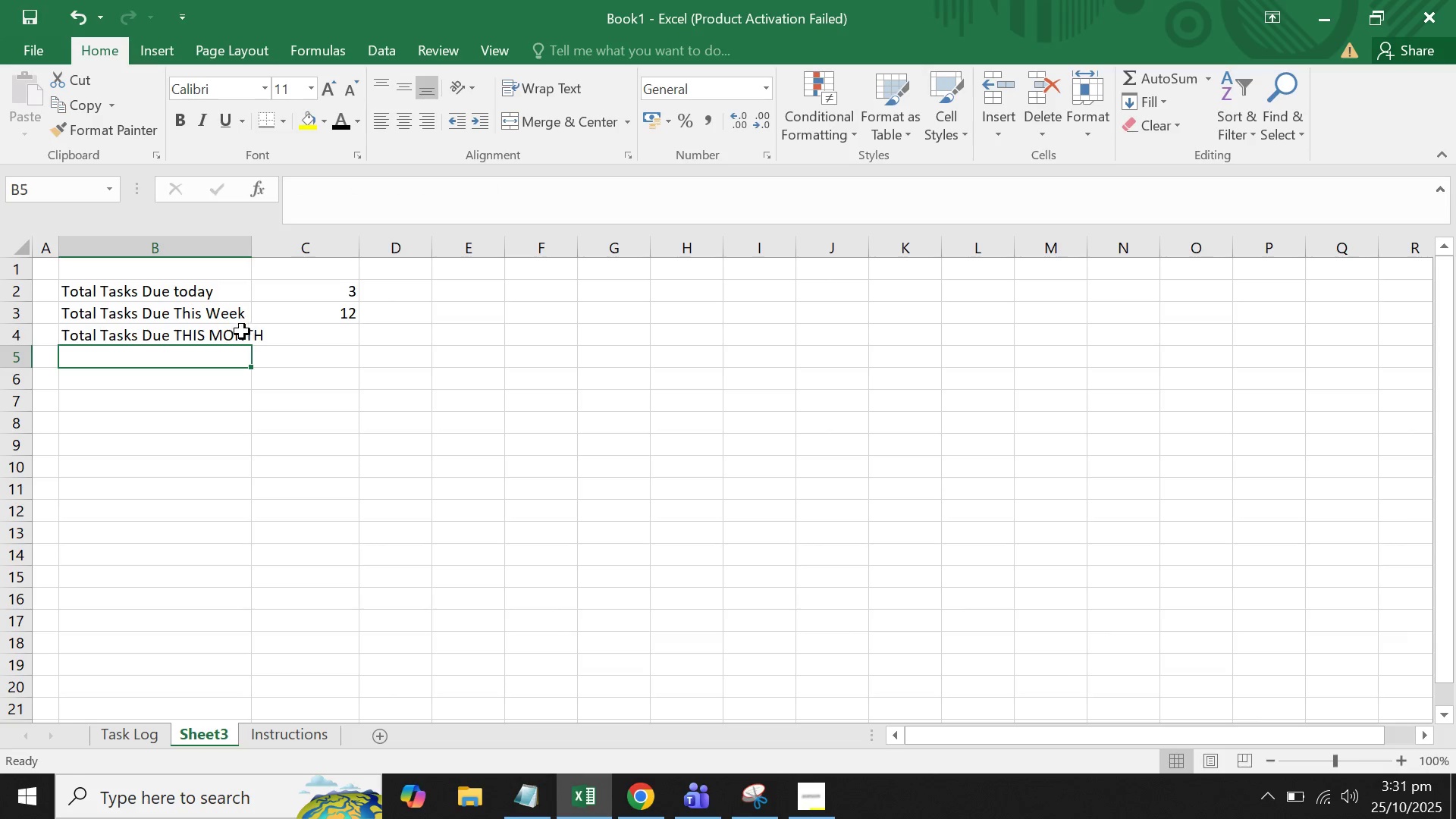 
left_click([240, 334])
 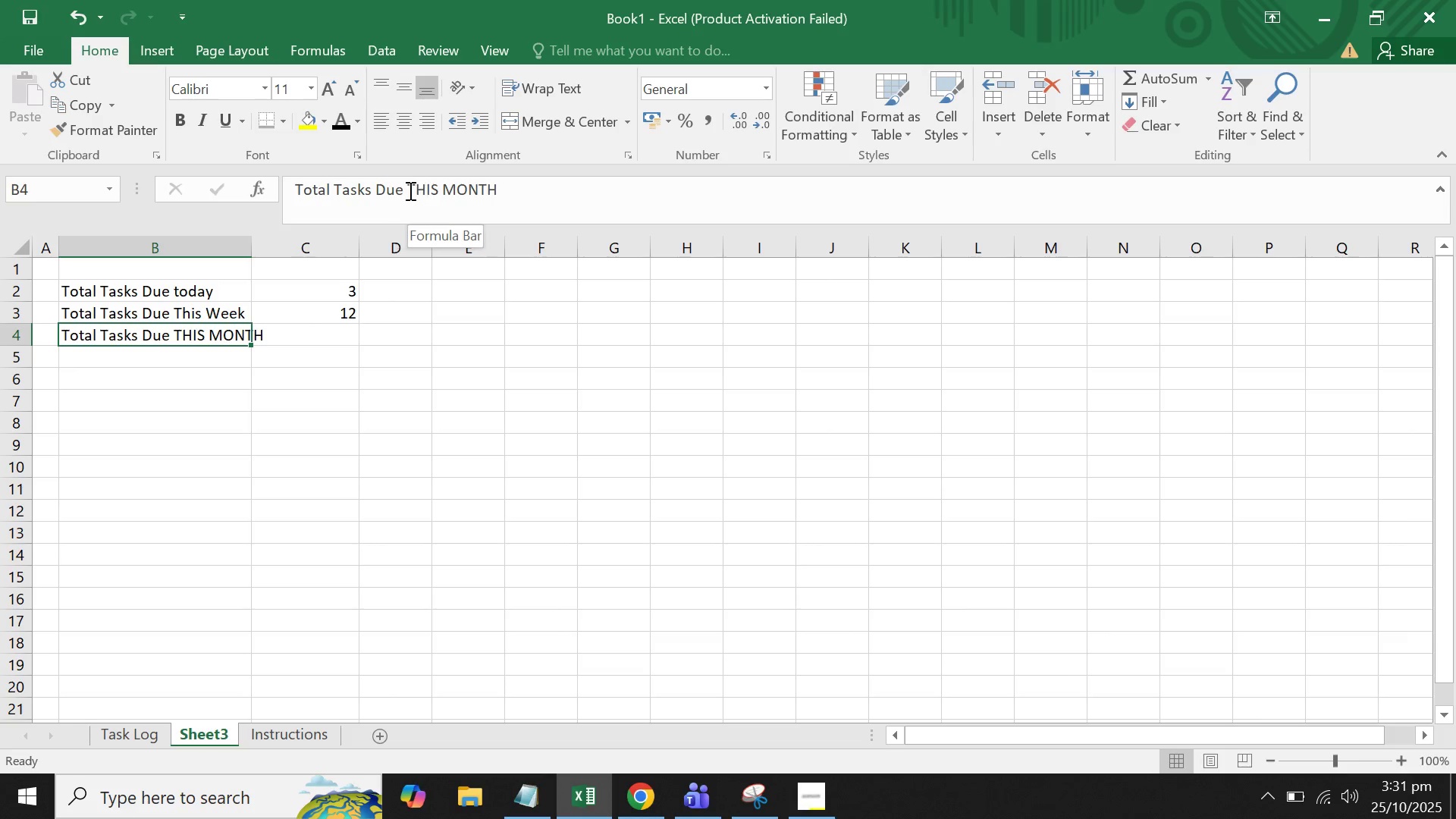 
left_click_drag(start_coordinate=[407, 190], to_coordinate=[639, 199])
 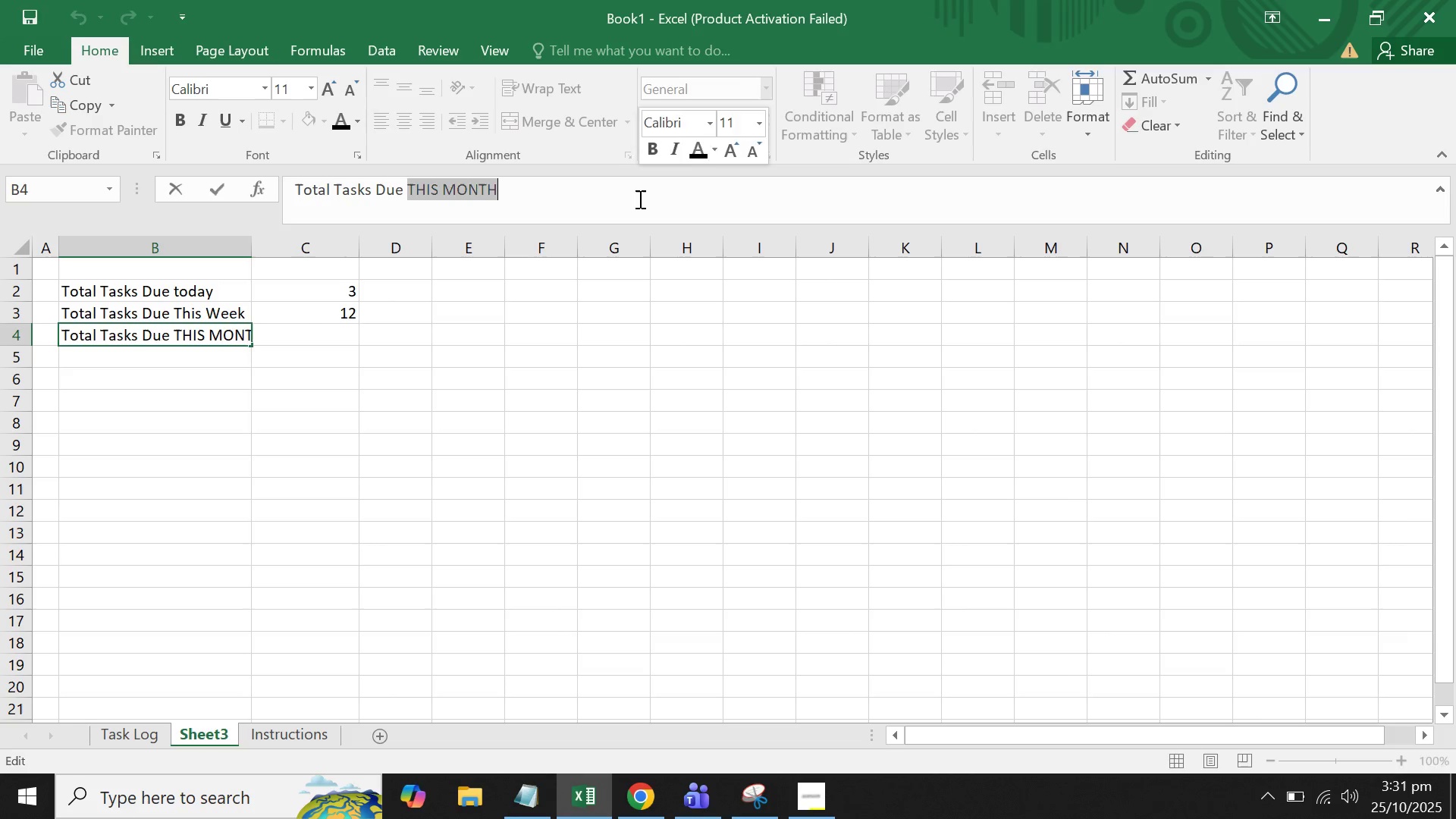 
key(Control+B)
 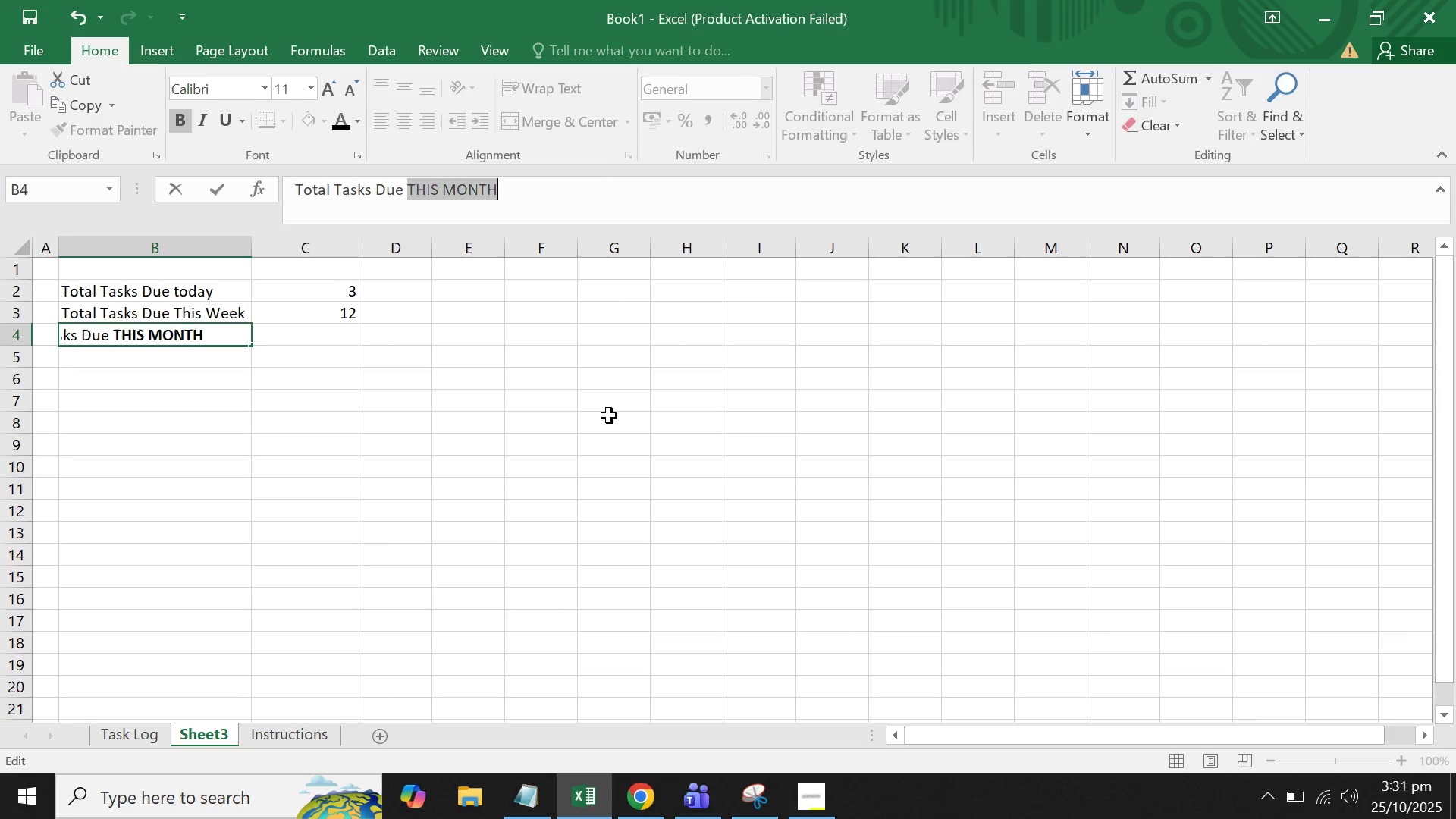 
left_click([609, 416])
 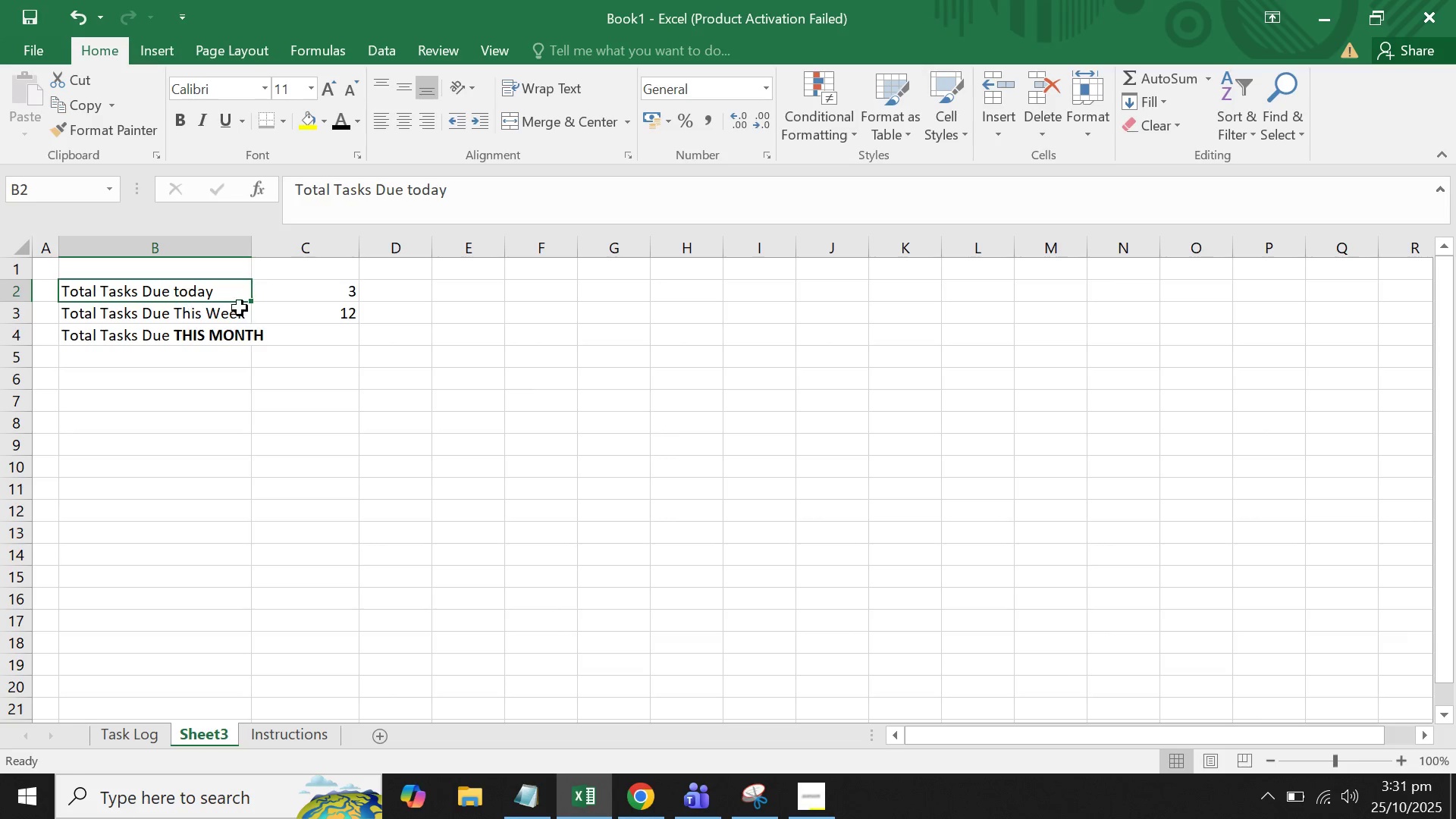 
double_click([243, 314])
 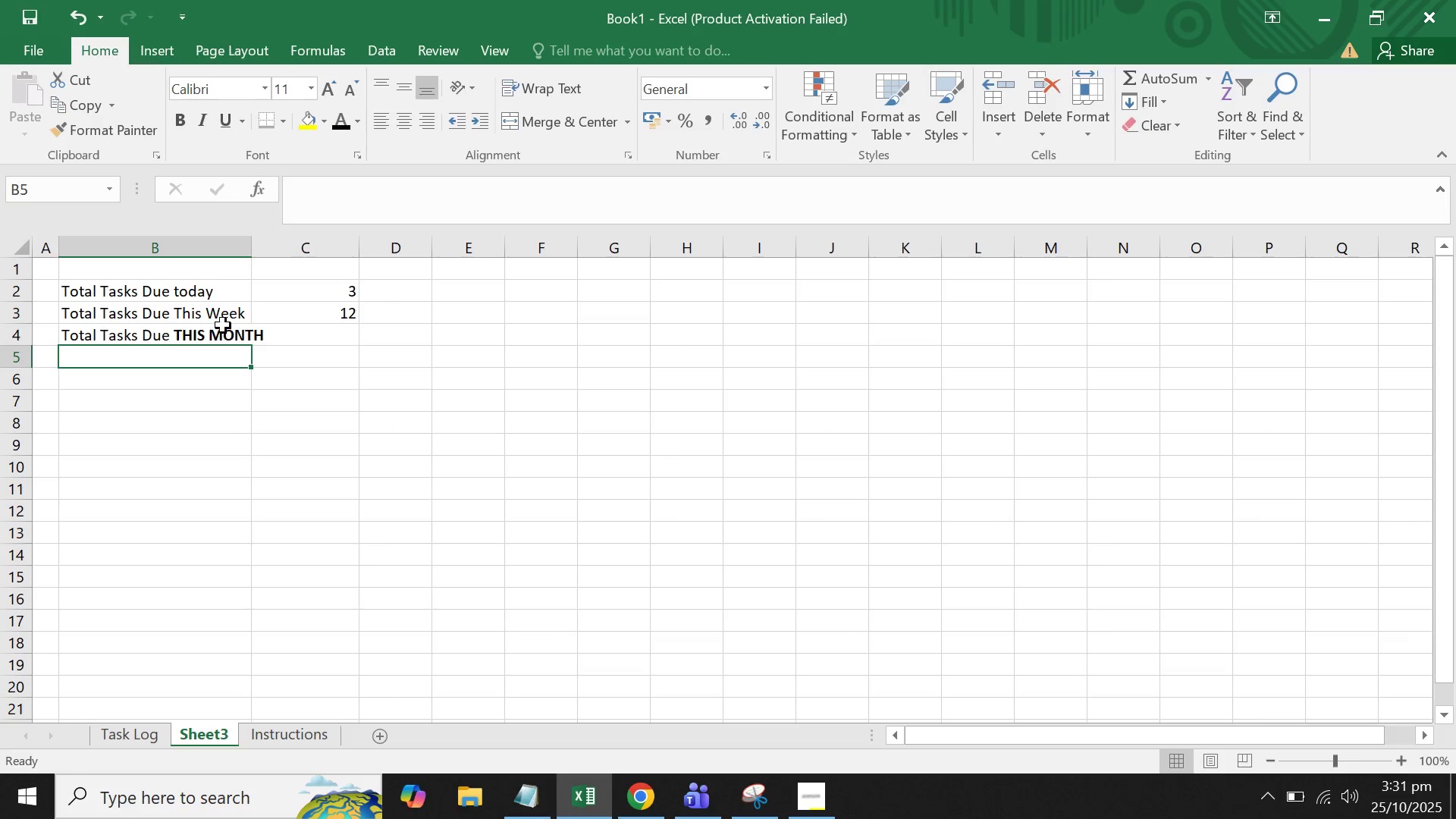 
double_click([223, 325])
 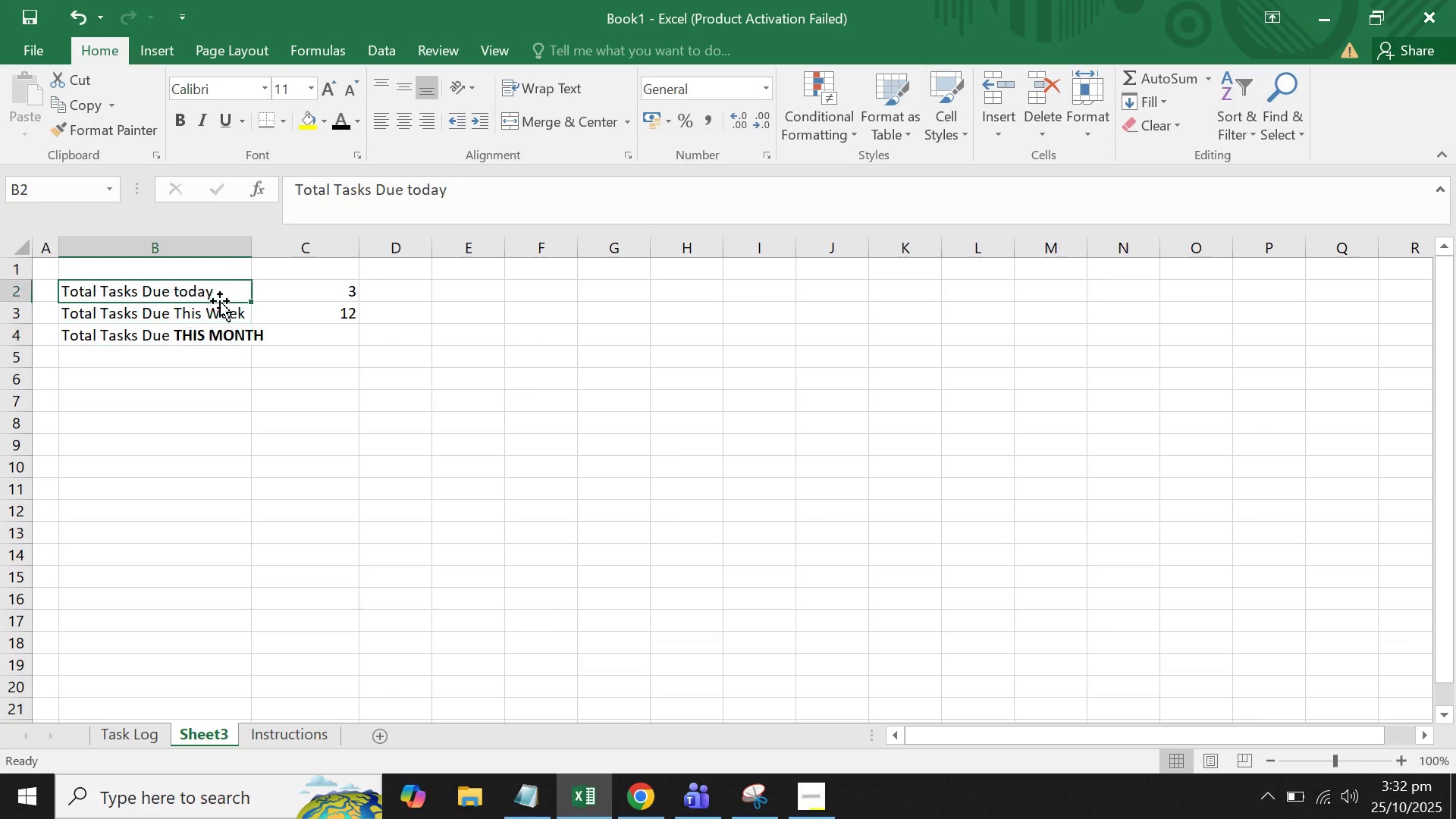 
left_click([220, 301])
 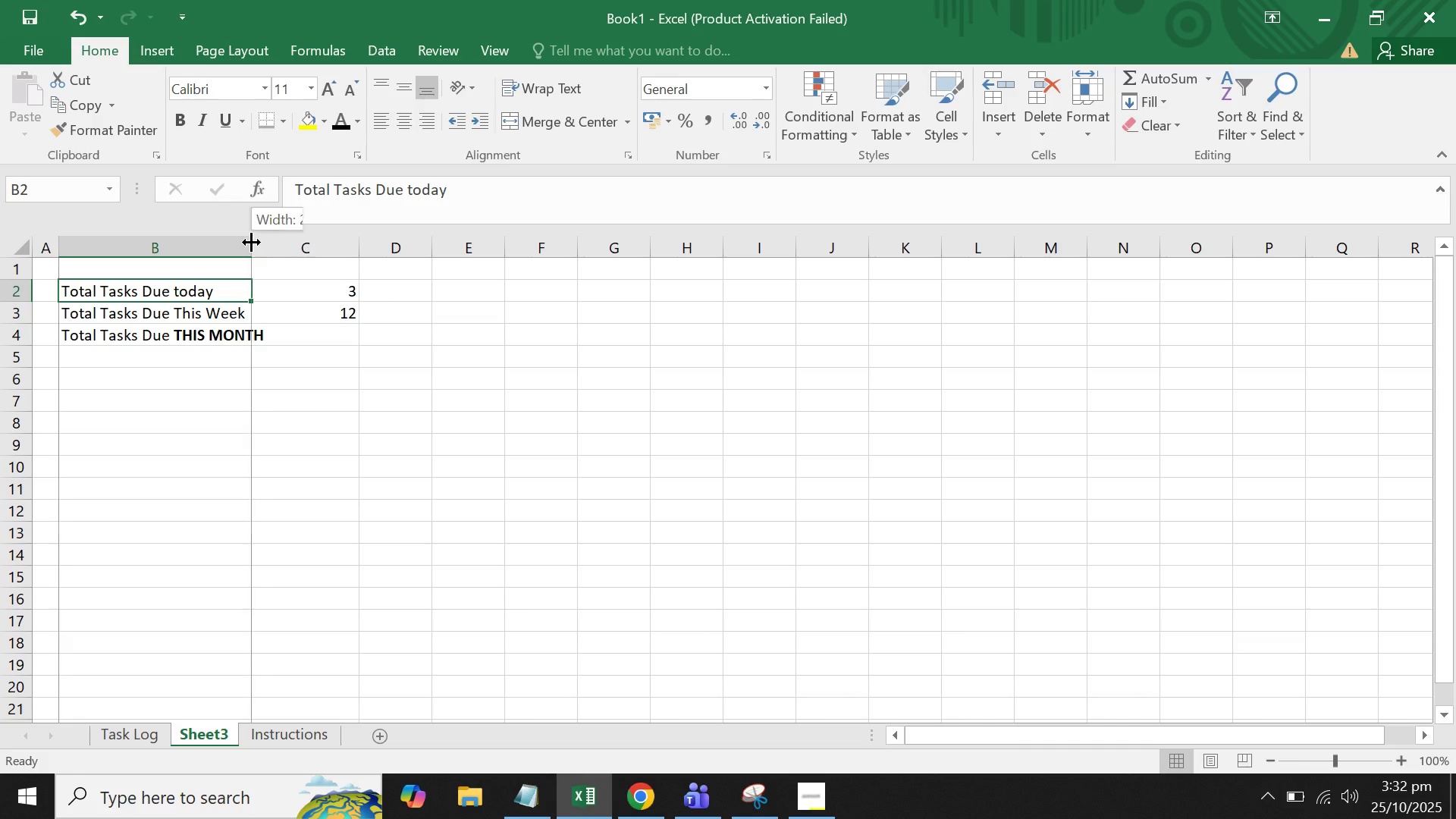 
double_click([251, 242])
 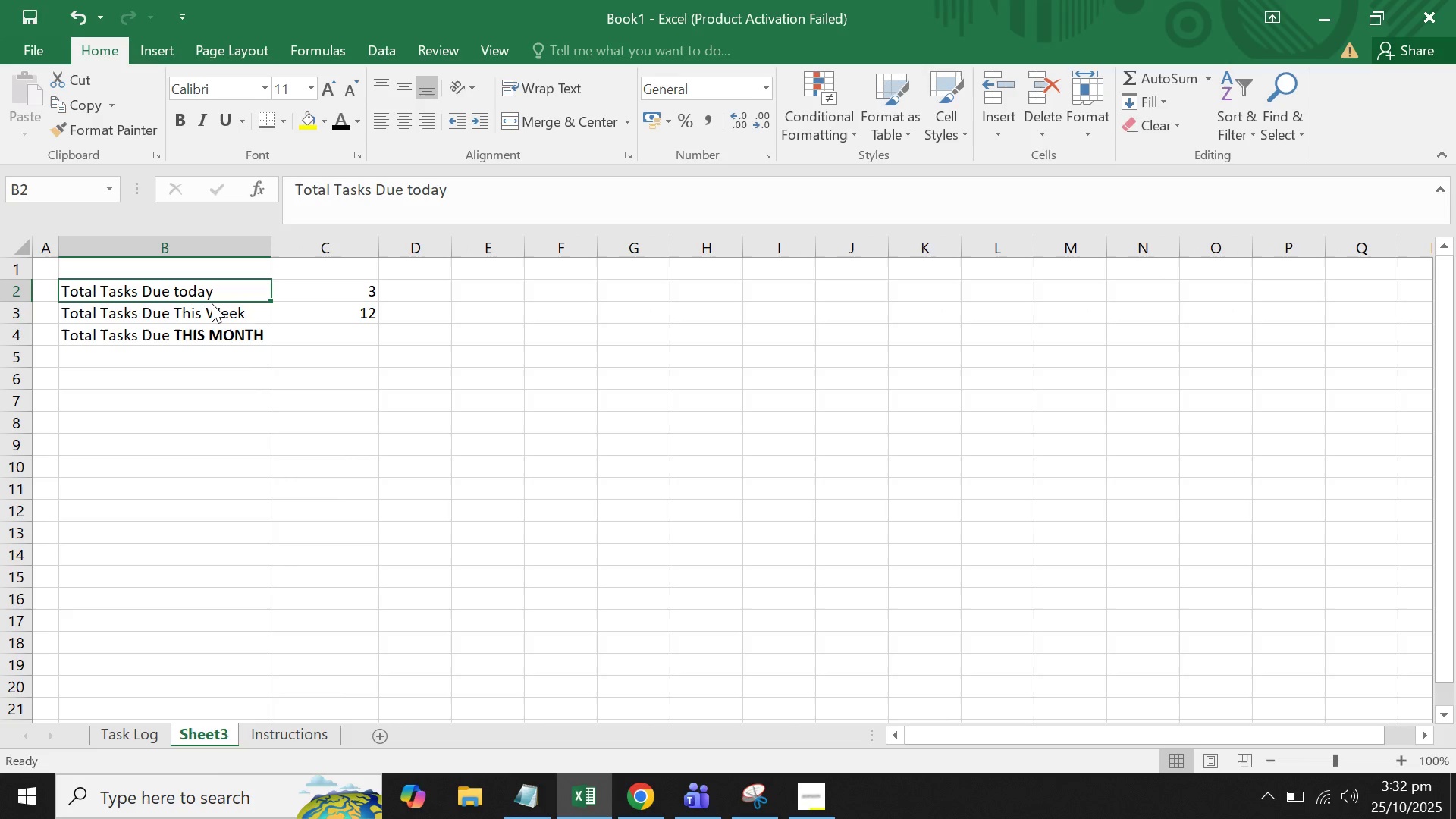 
left_click([212, 303])
 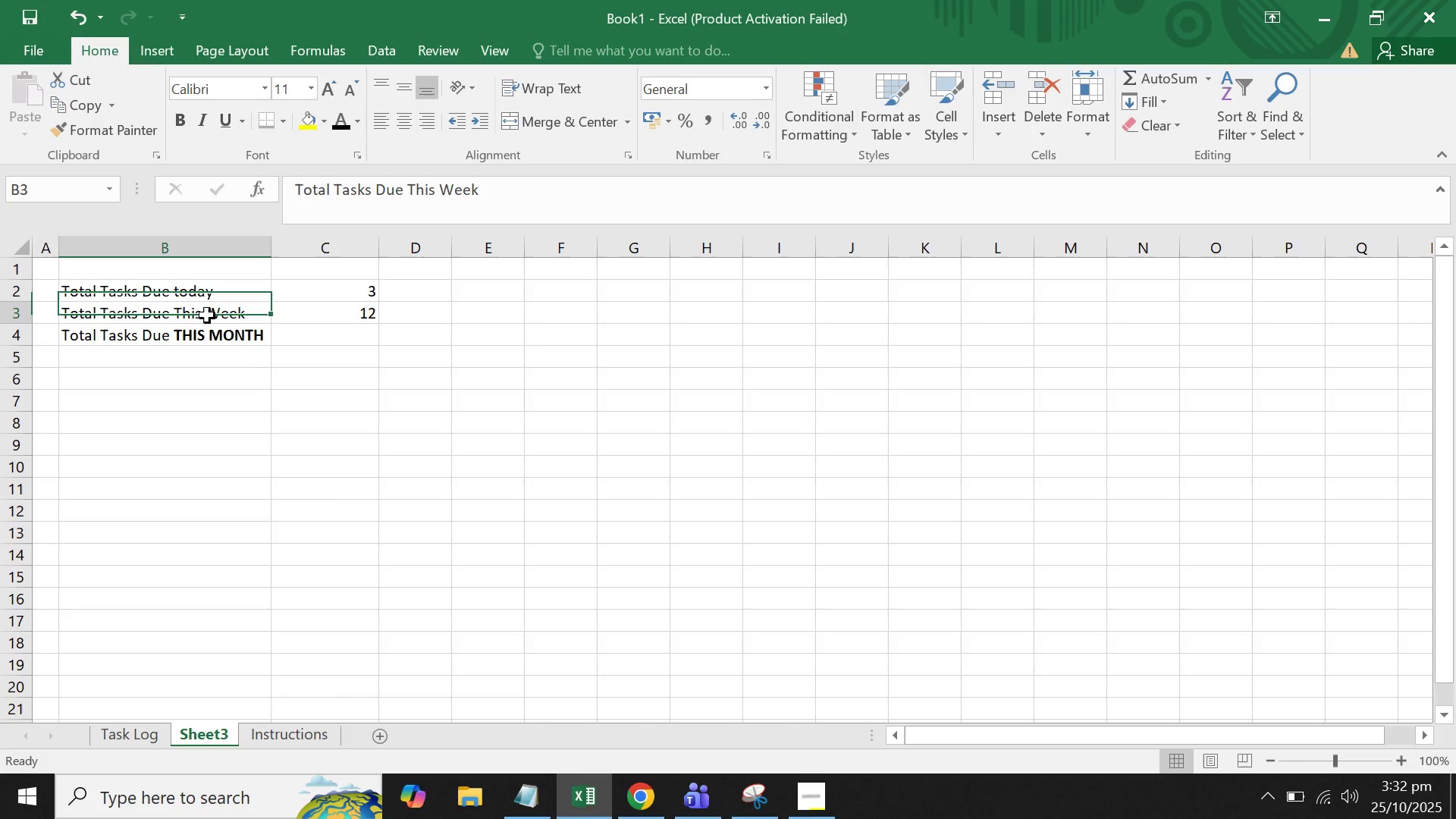 
left_click([207, 315])
 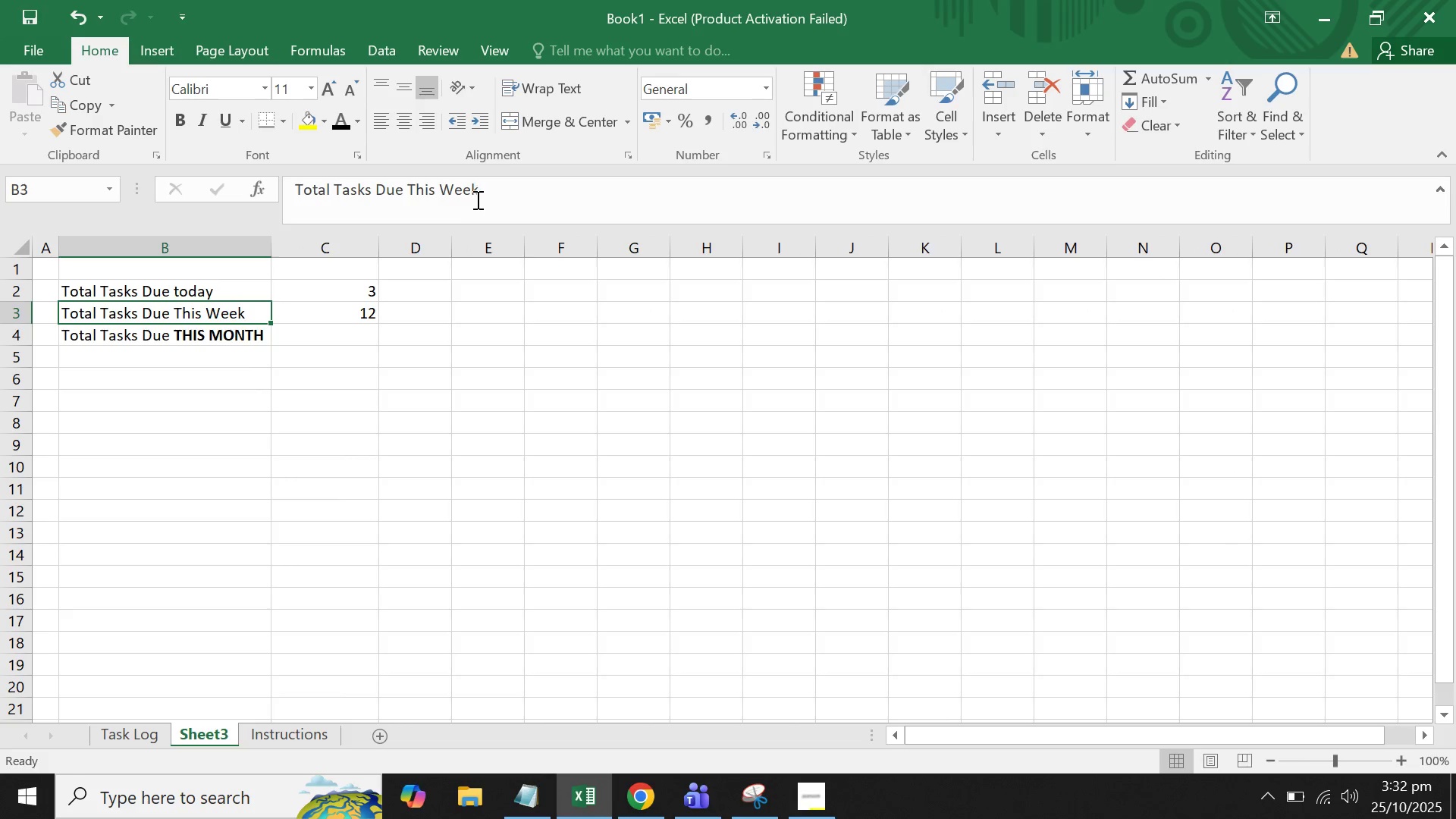 
left_click([481, 196])
 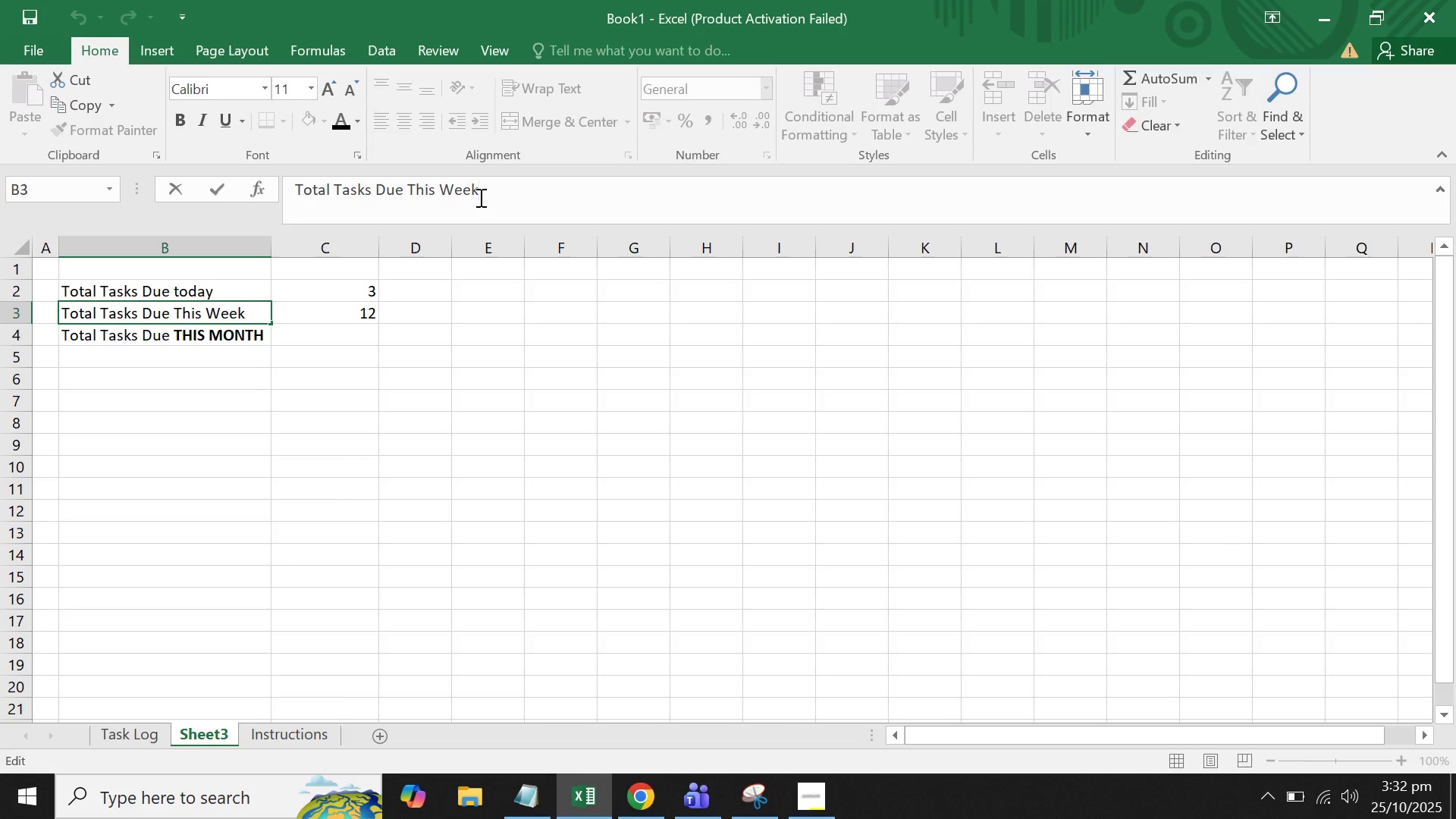 
key(Backspace)
key(Backspace)
key(Backspace)
key(Backspace)
key(Backspace)
key(Backspace)
key(Backspace)
key(Backspace)
type(his week)
key(Backspace)
key(Backspace)
key(Backspace)
key(Backspace)
key(Backspace)
key(Backspace)
key(Backspace)
key(Backspace)
type(HIS WEEK)
 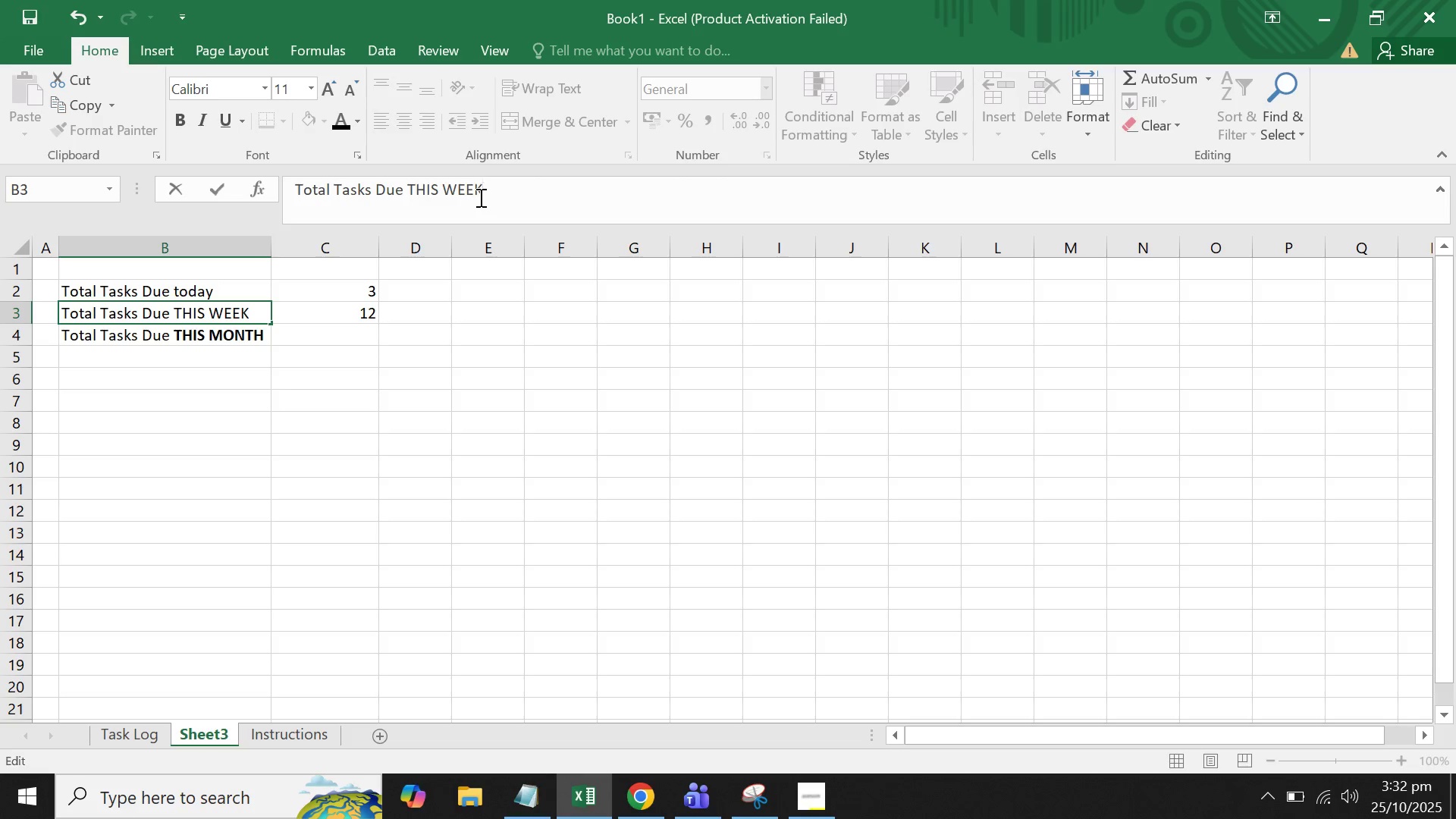 
hold_key(key=ShiftLeft, duration=1.41)
 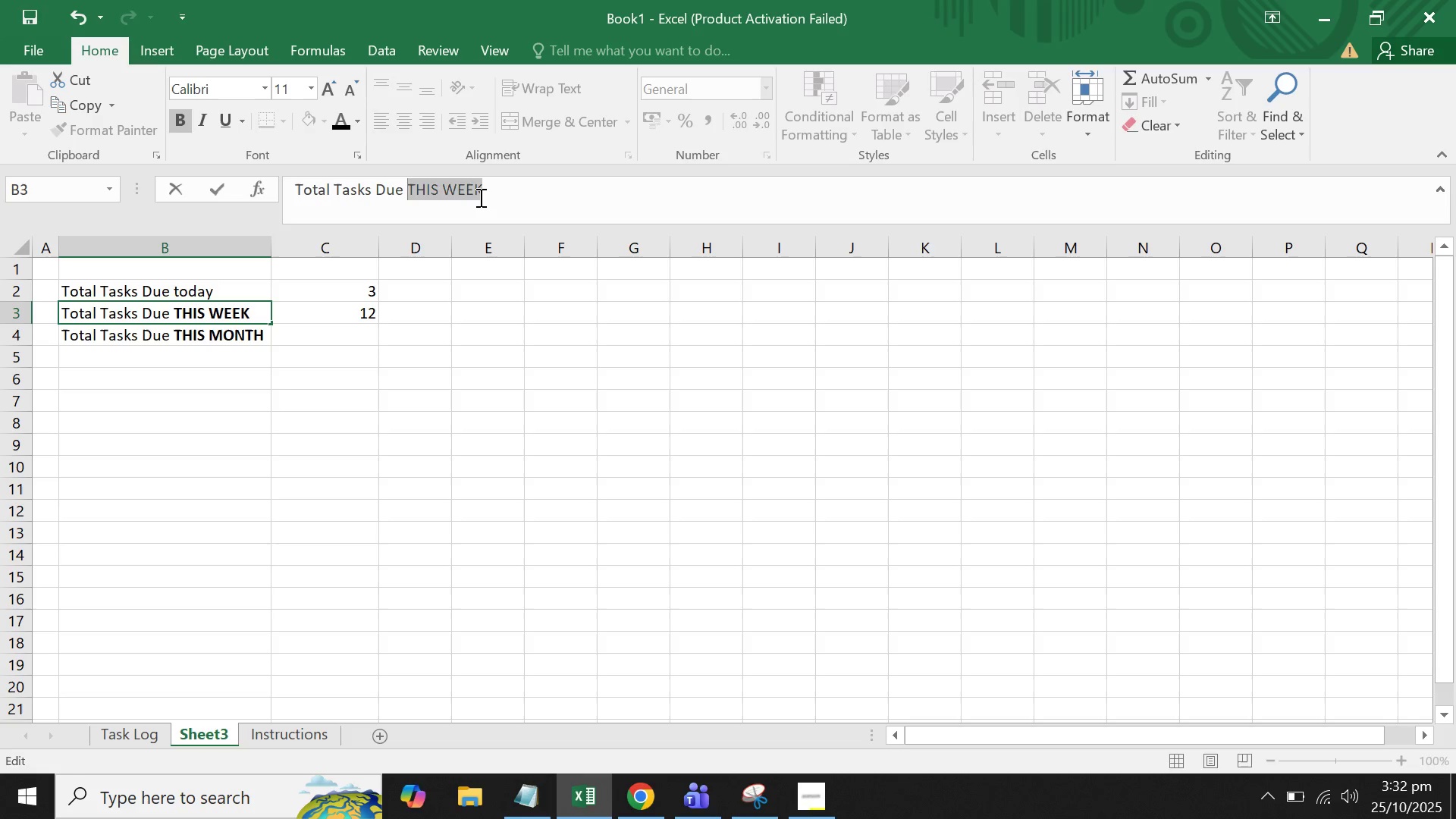 
hold_key(key=ArrowLeft, duration=0.76)
 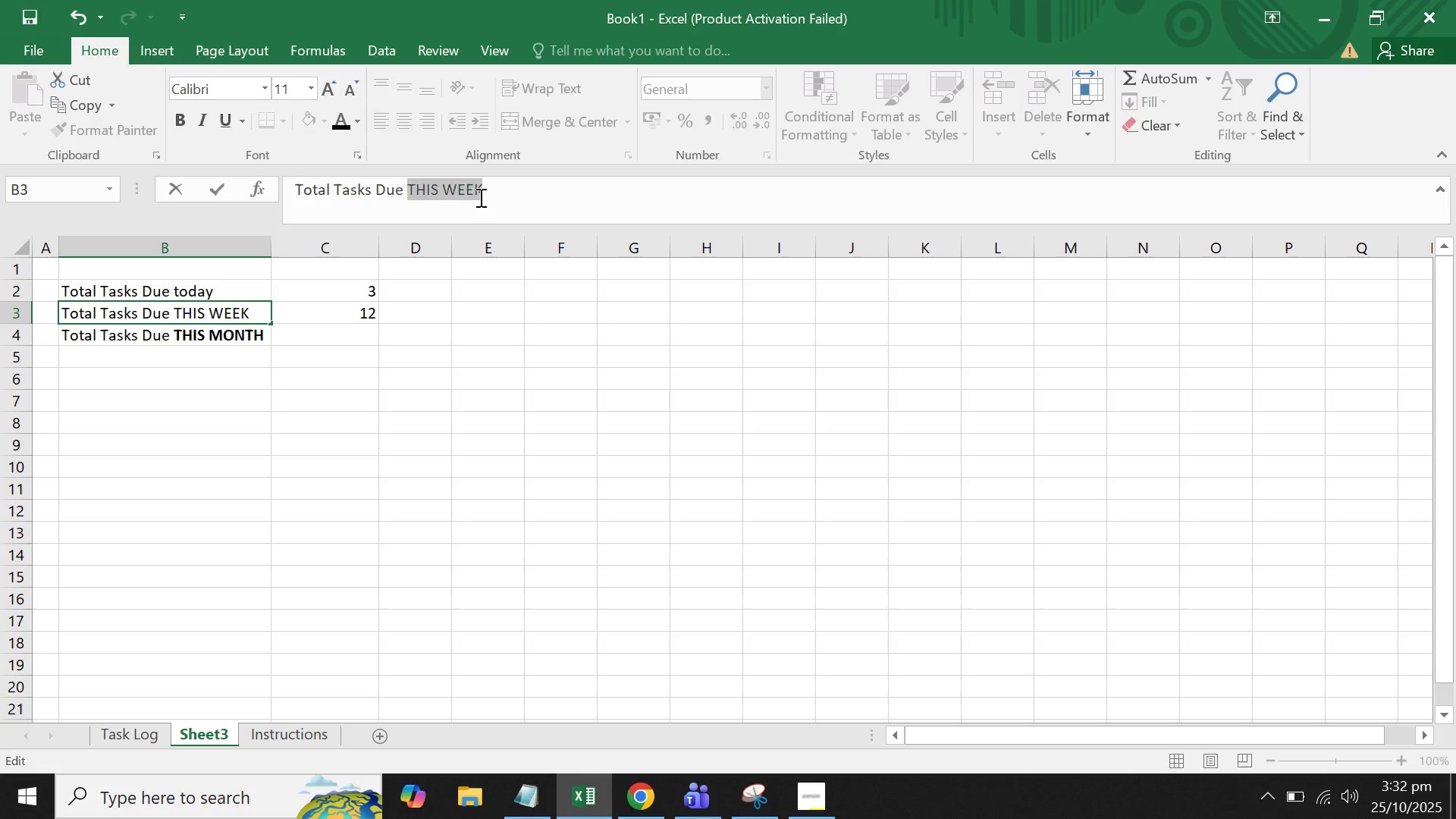 
key(Control+B)
 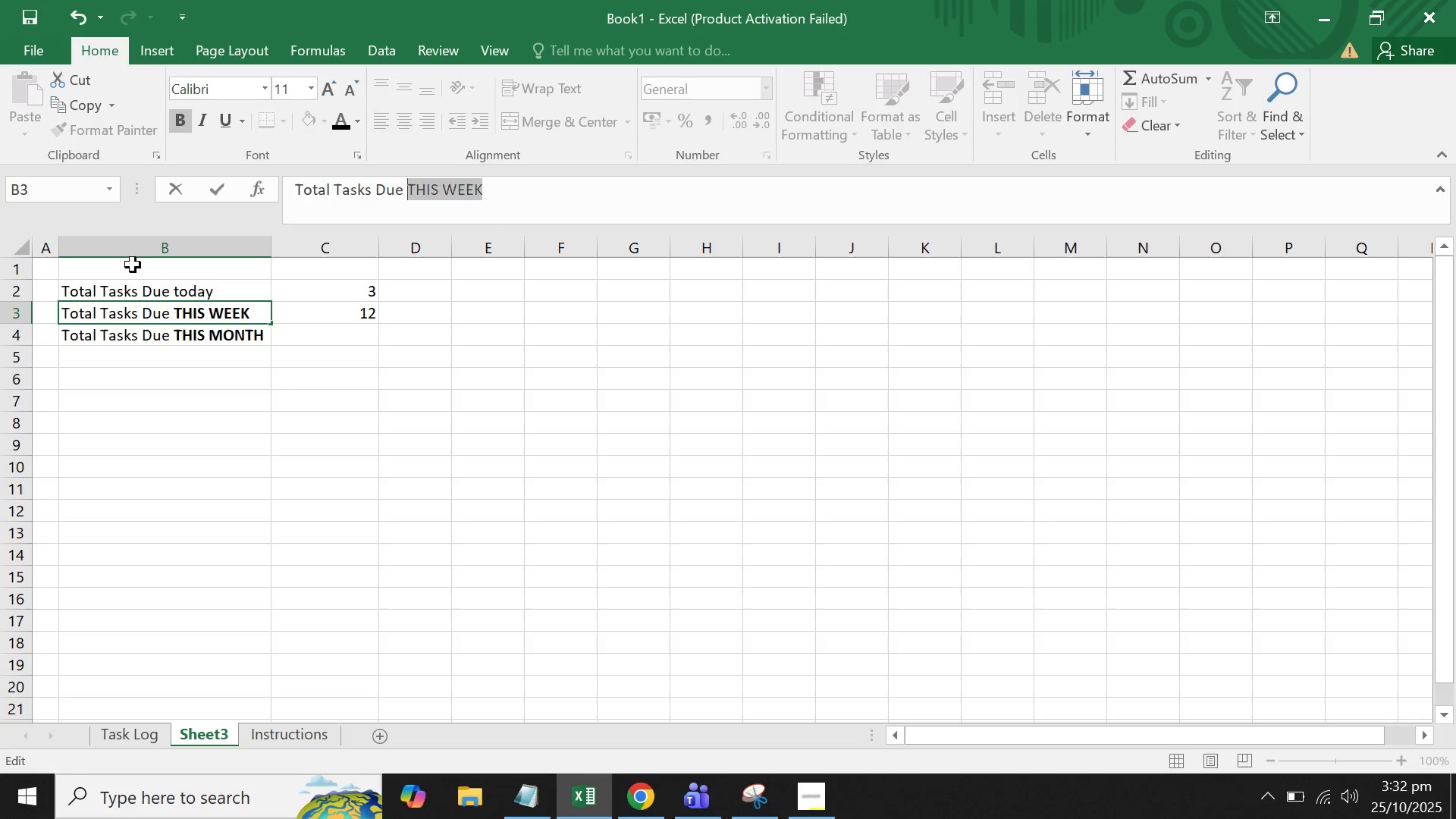 
left_click([140, 287])
 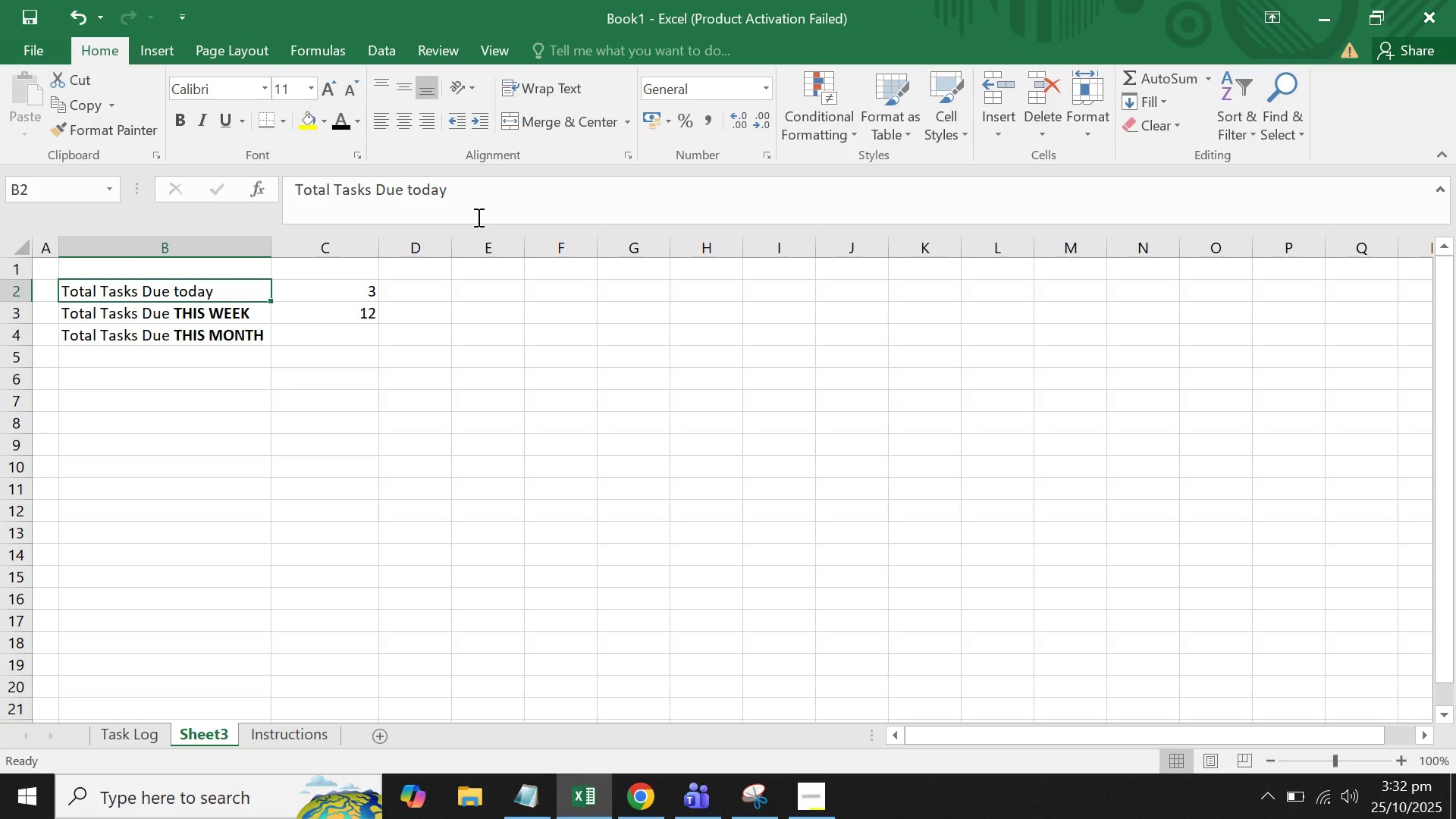 
left_click([484, 198])
 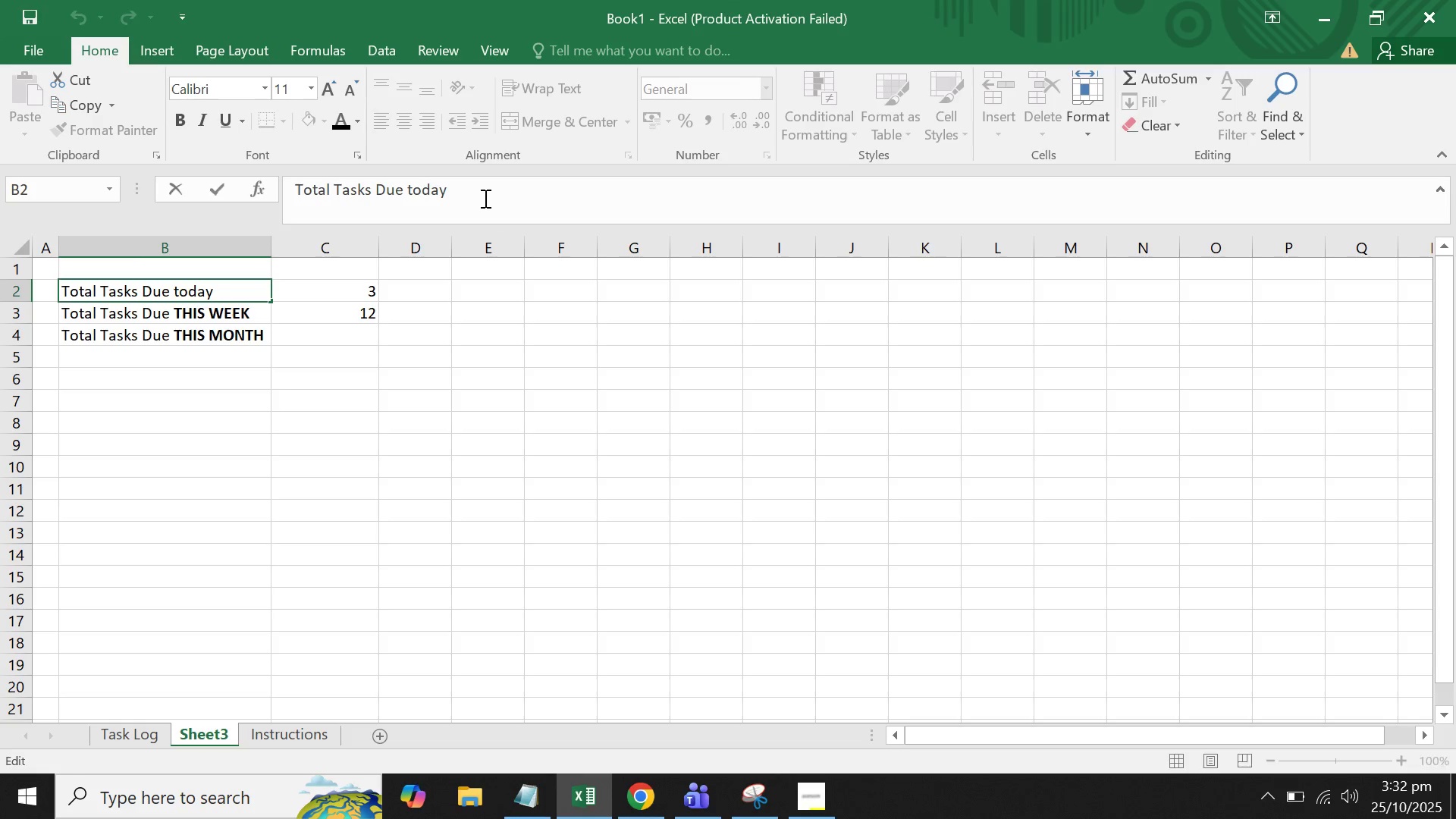 
key(Backspace)
key(Backspace)
key(Backspace)
key(Backspace)
key(Backspace)
type(today)
key(Backspace)
key(Backspace)
key(Backspace)
key(Backspace)
key(Backspace)
type(TODAY)
 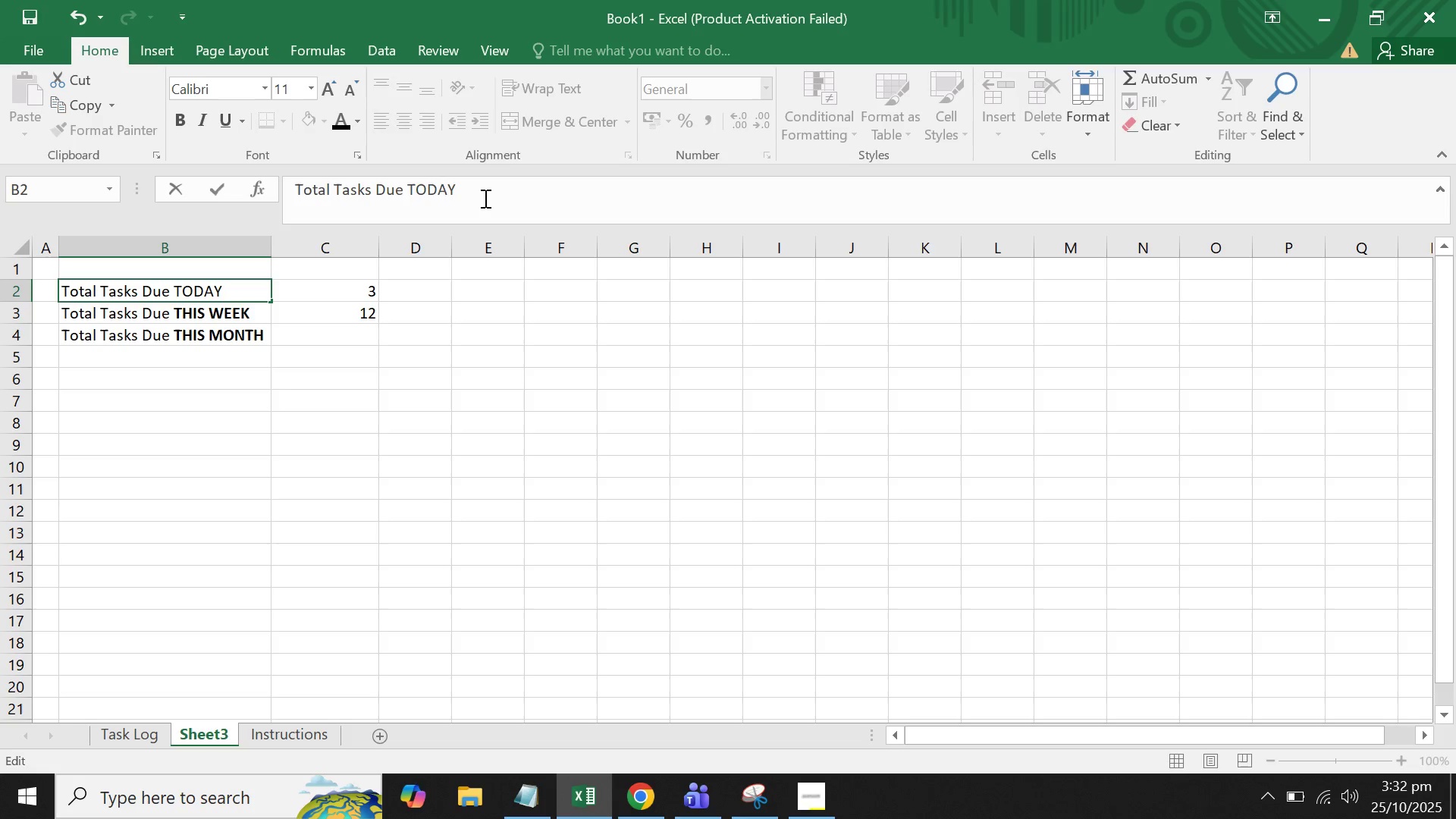 
key(Enter)
 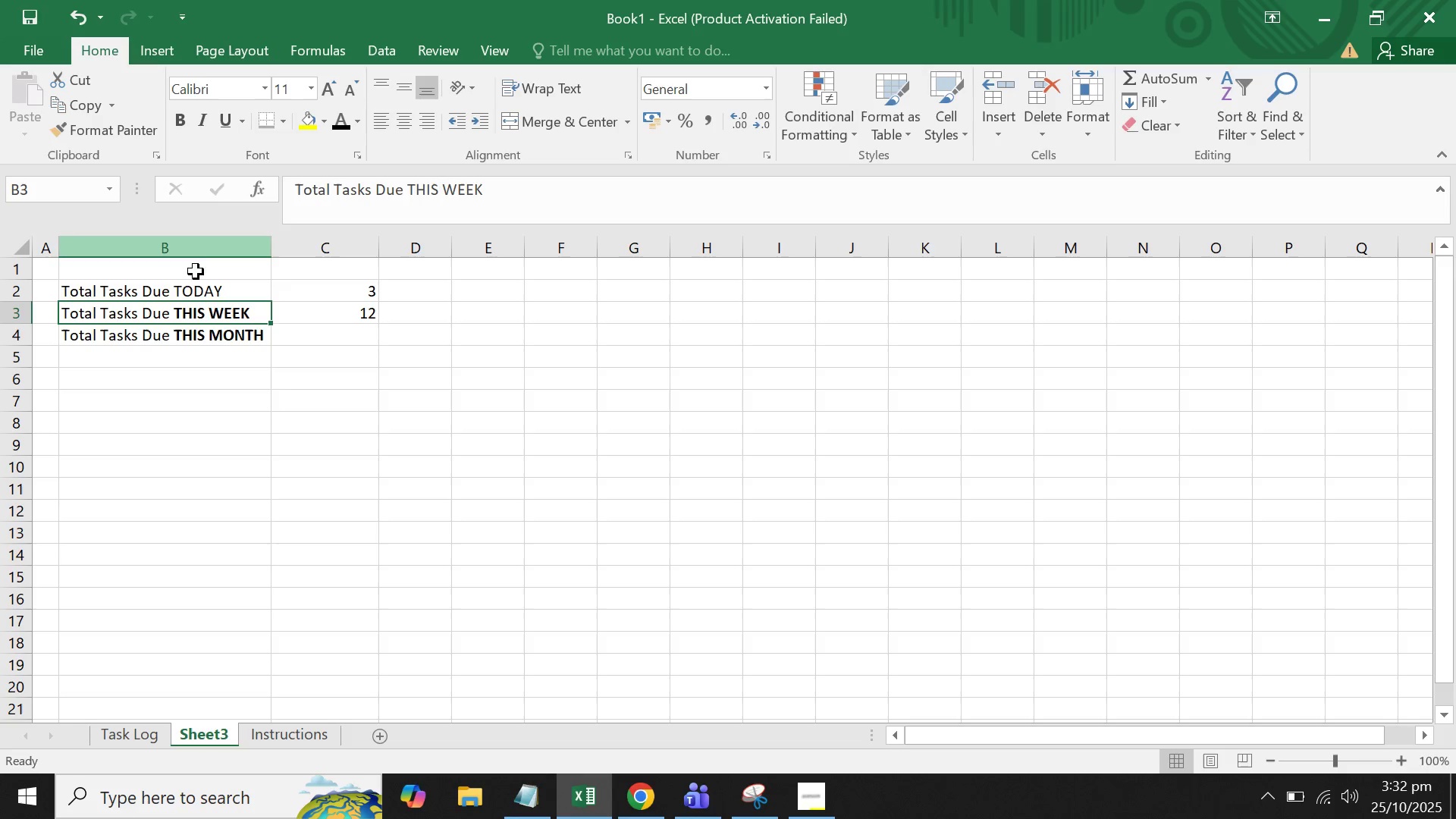 
left_click([189, 290])
 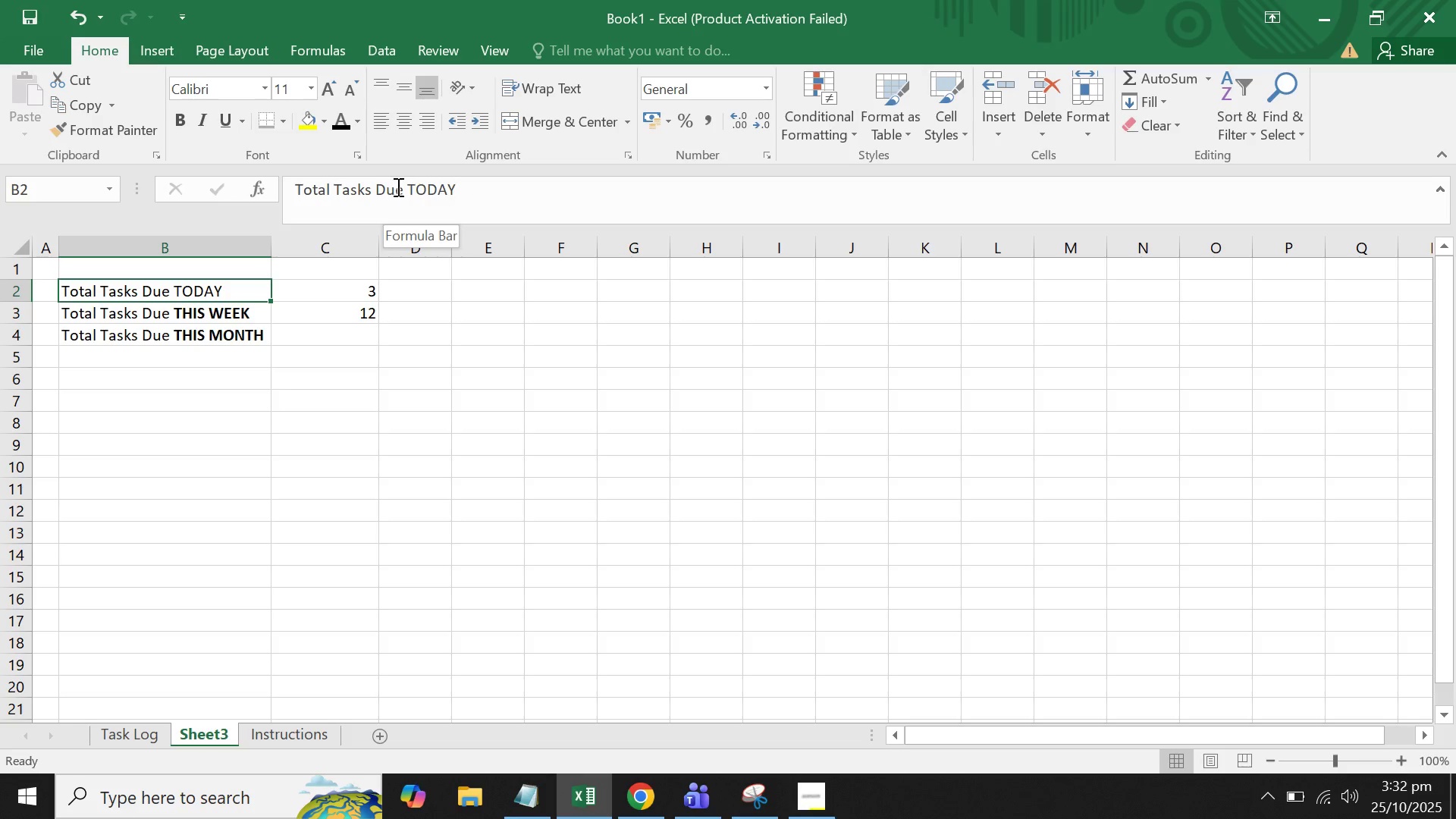 
left_click_drag(start_coordinate=[403, 188], to_coordinate=[523, 188])
 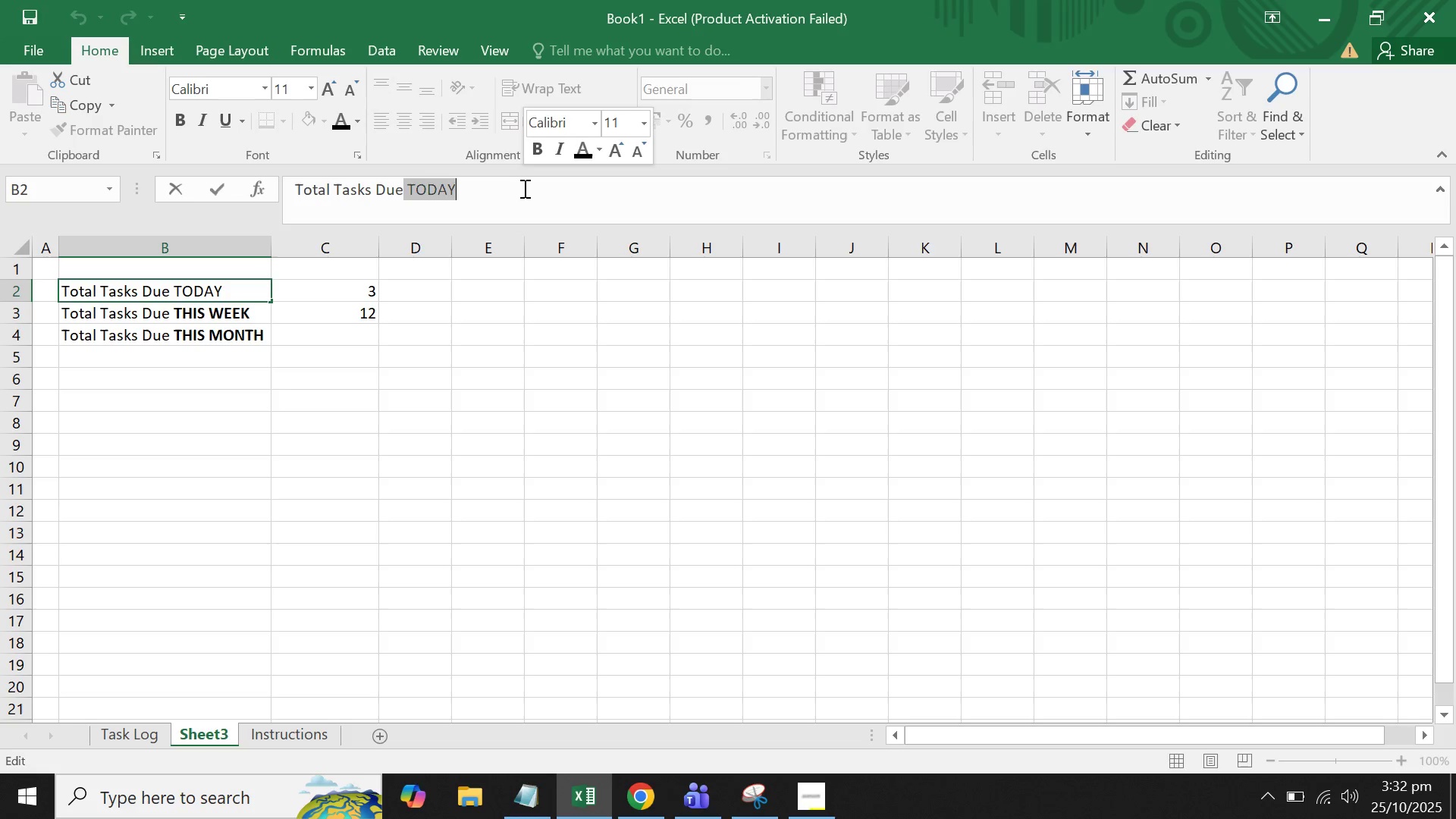 
key(Control+B)
 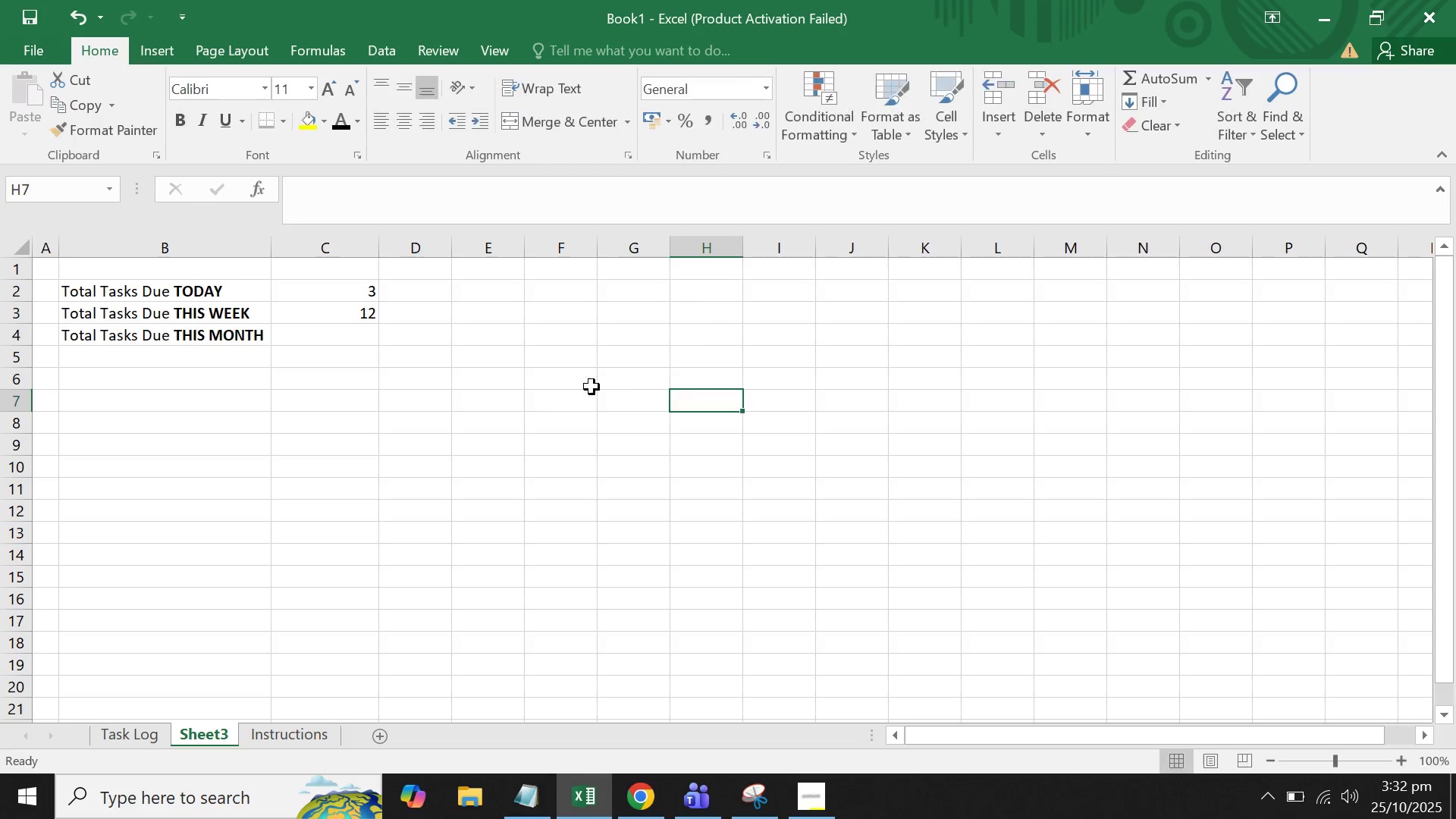 
double_click([548, 396])
 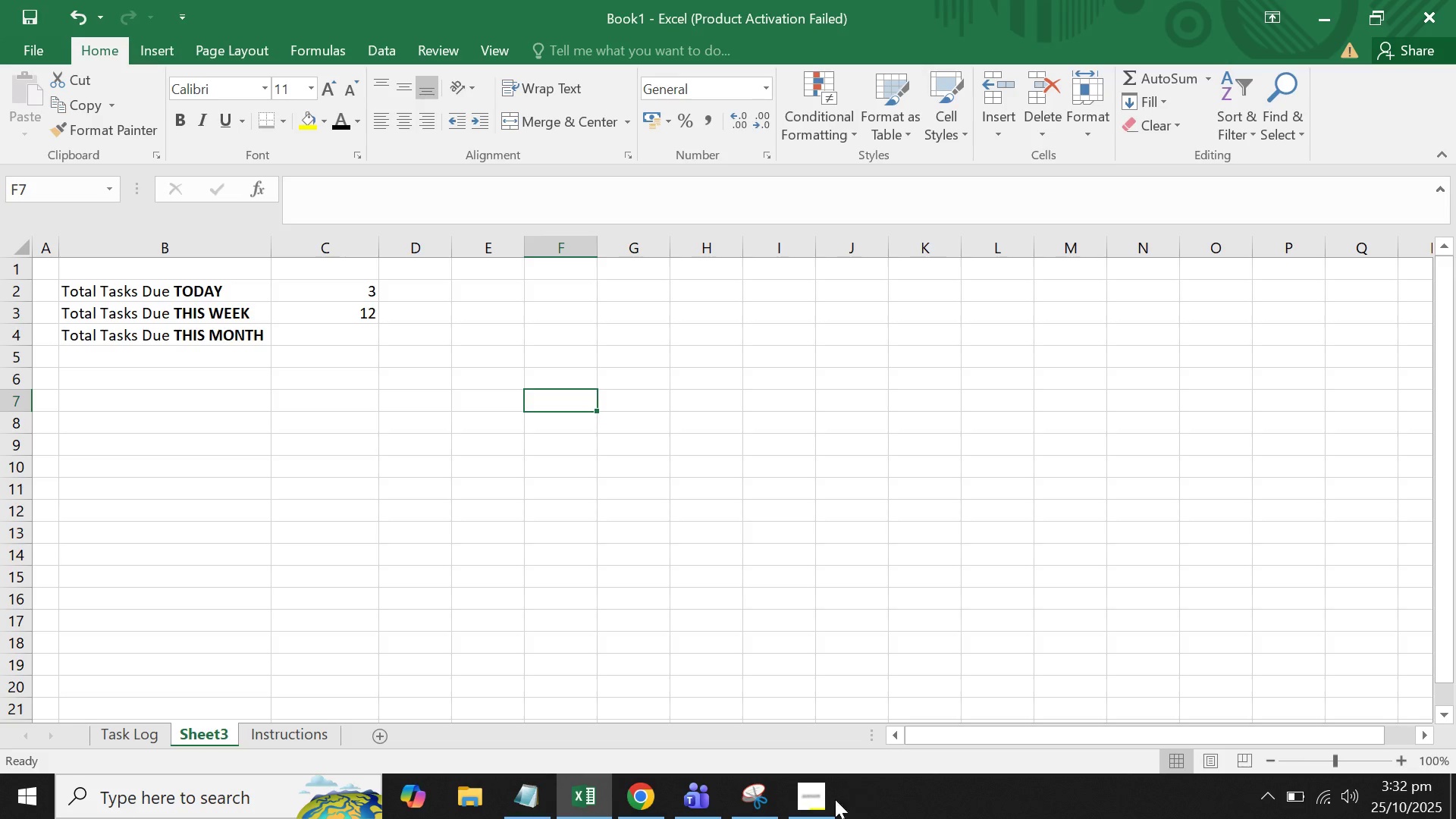 
left_click([821, 800])